 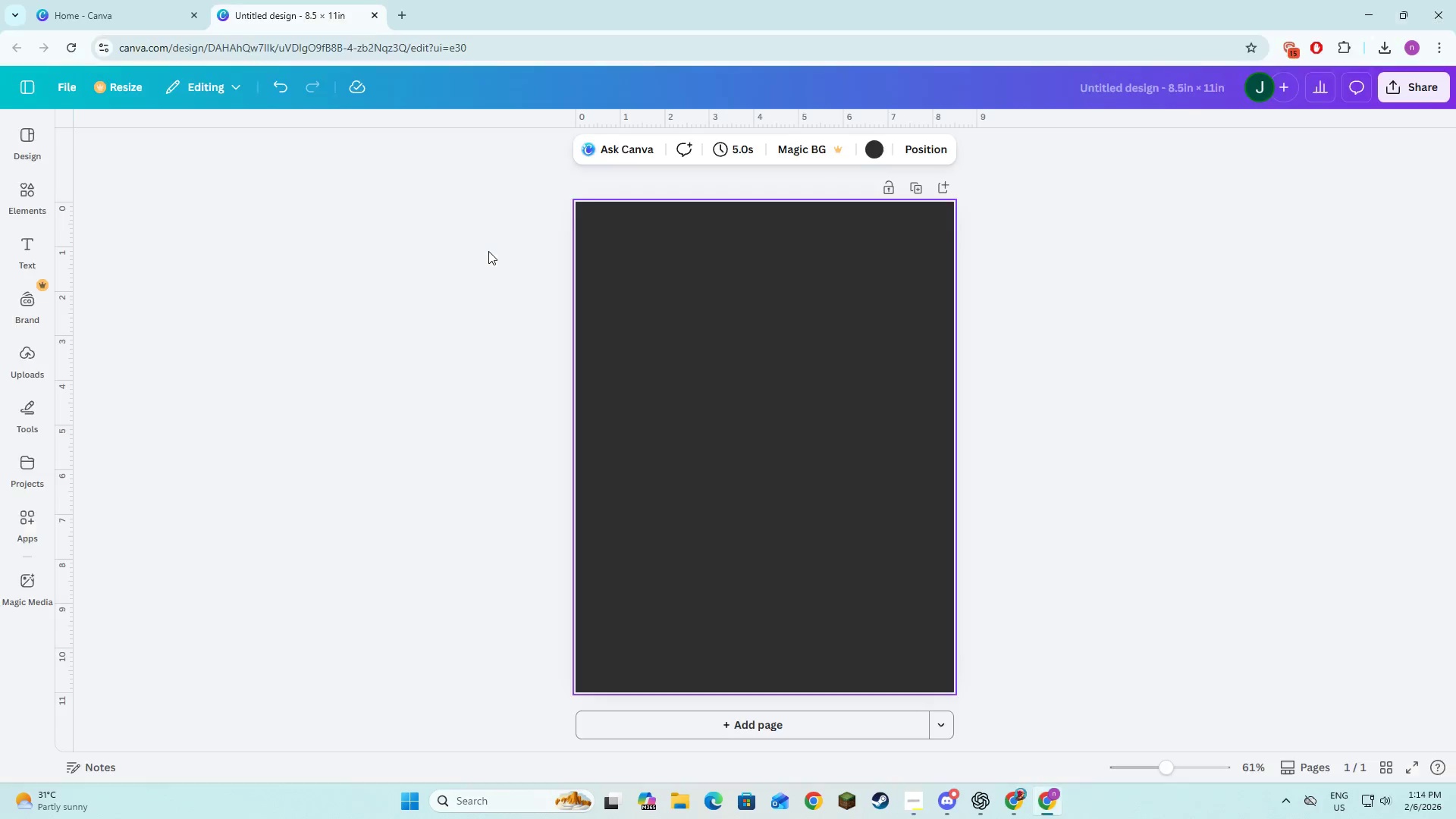 
key(Alt+Tab)
 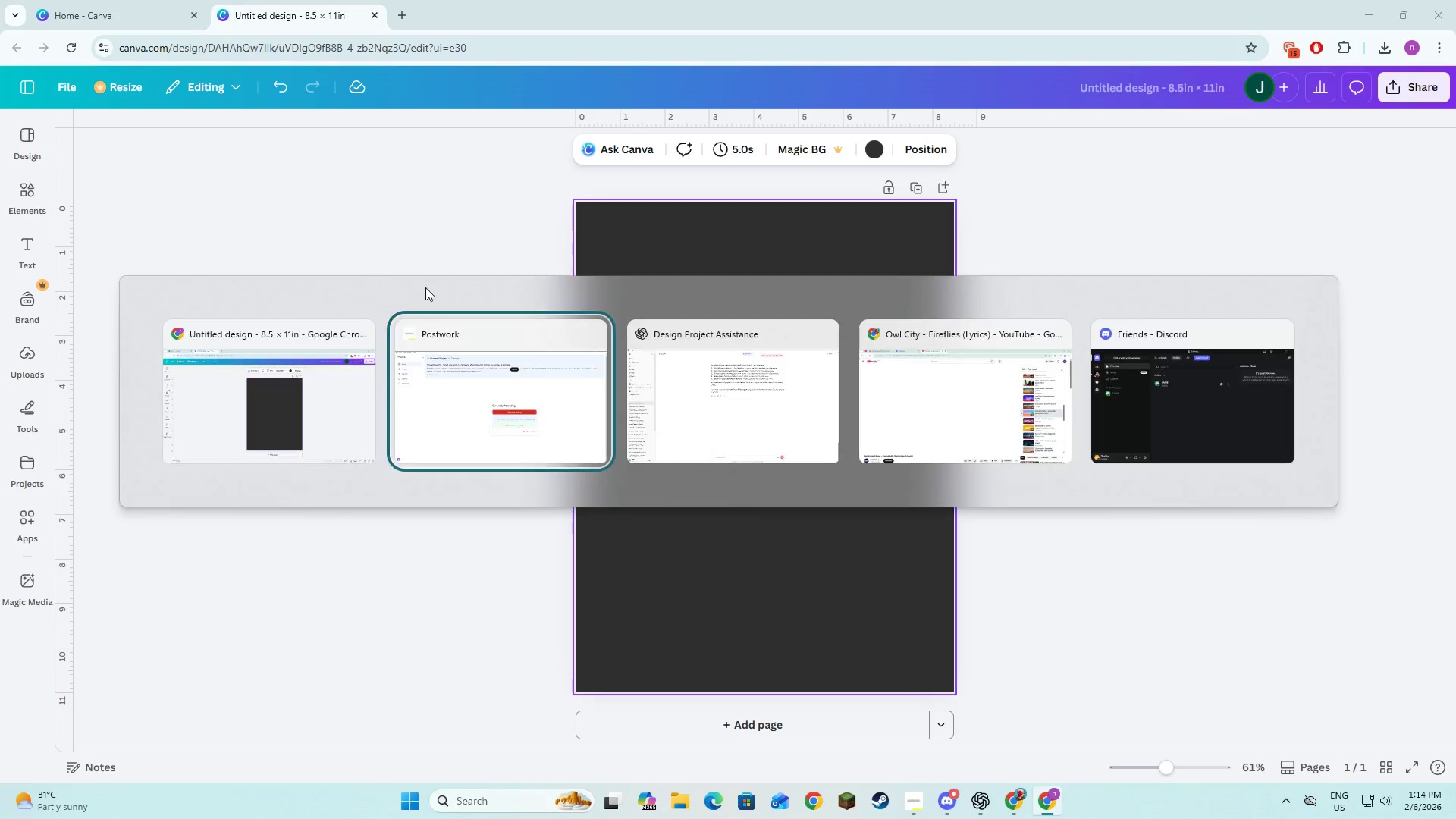 
key(Alt+Tab)
 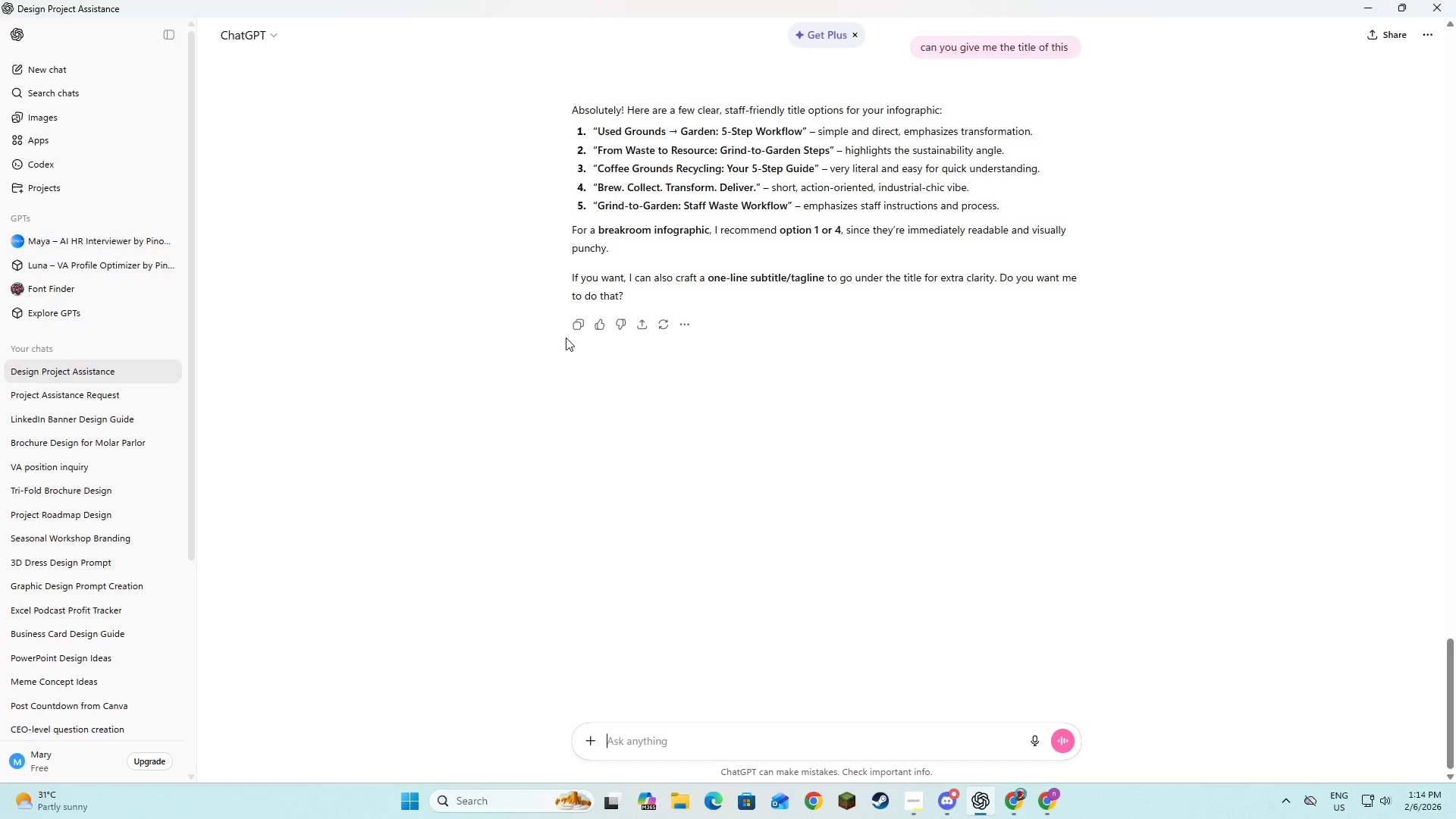 
scroll: coordinate [1141, 451], scroll_direction: up, amount: 18.0
 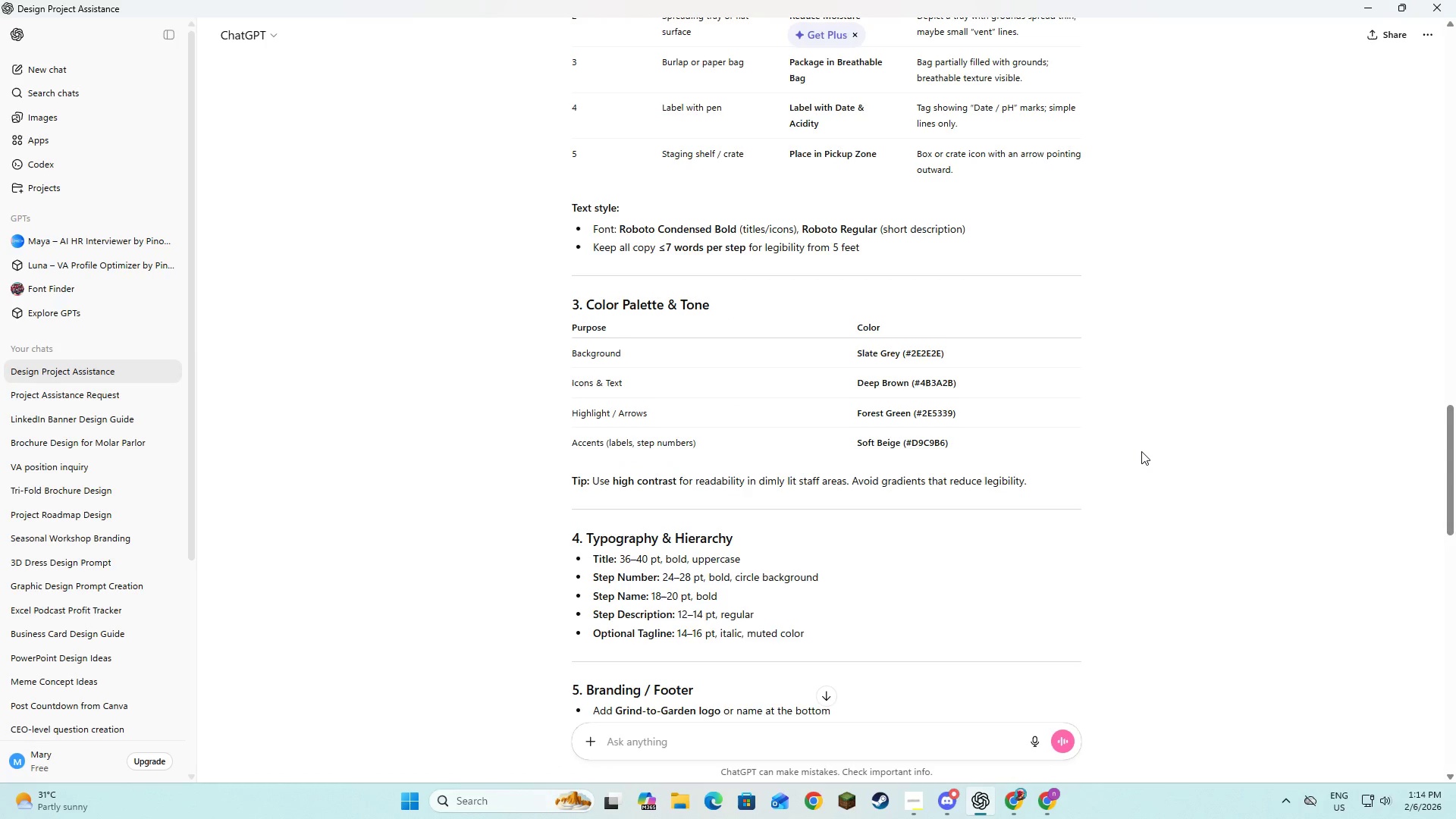 
key(Alt+AltLeft)
 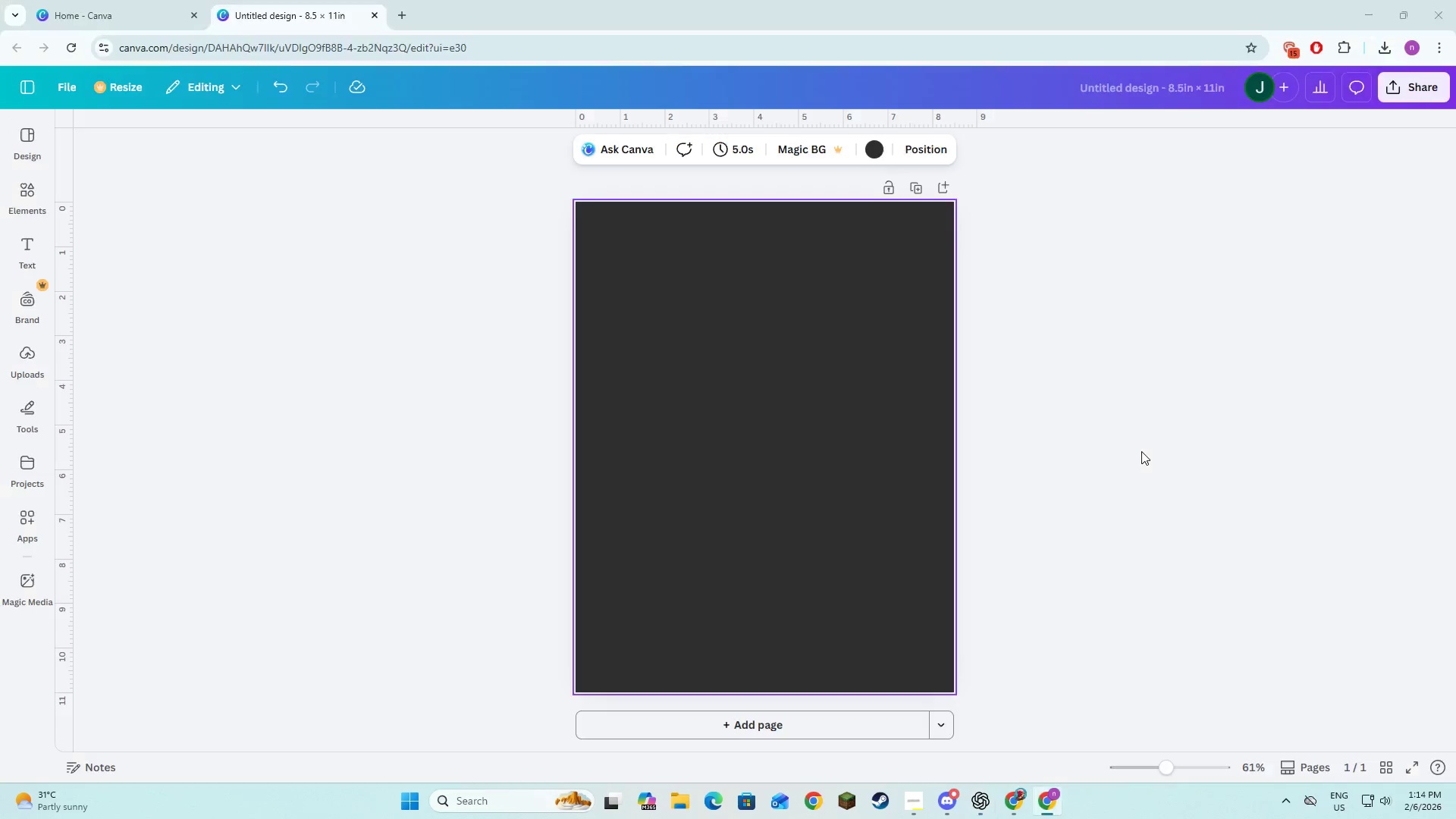 
key(Alt+Tab)
 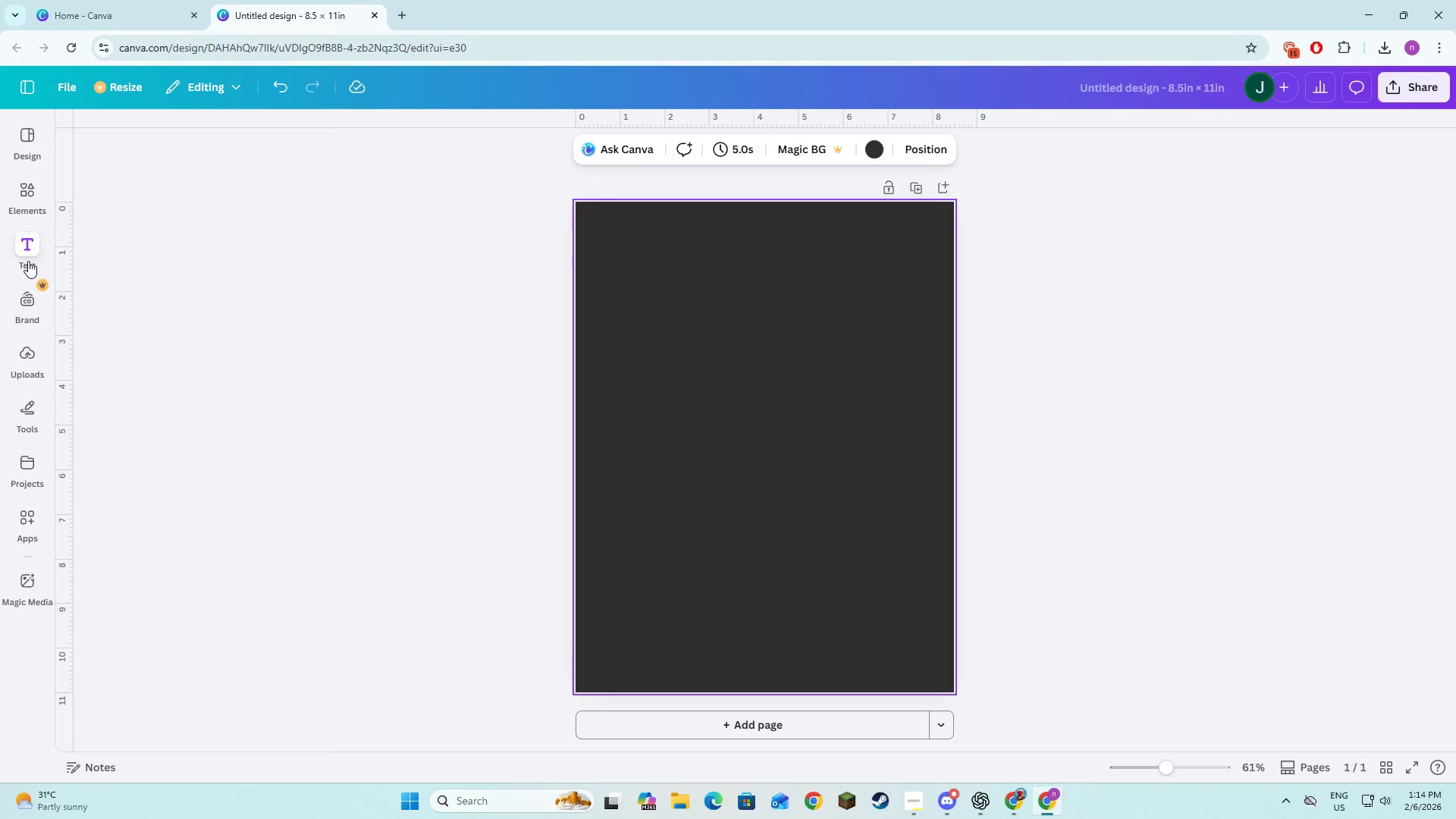 
left_click([28, 259])
 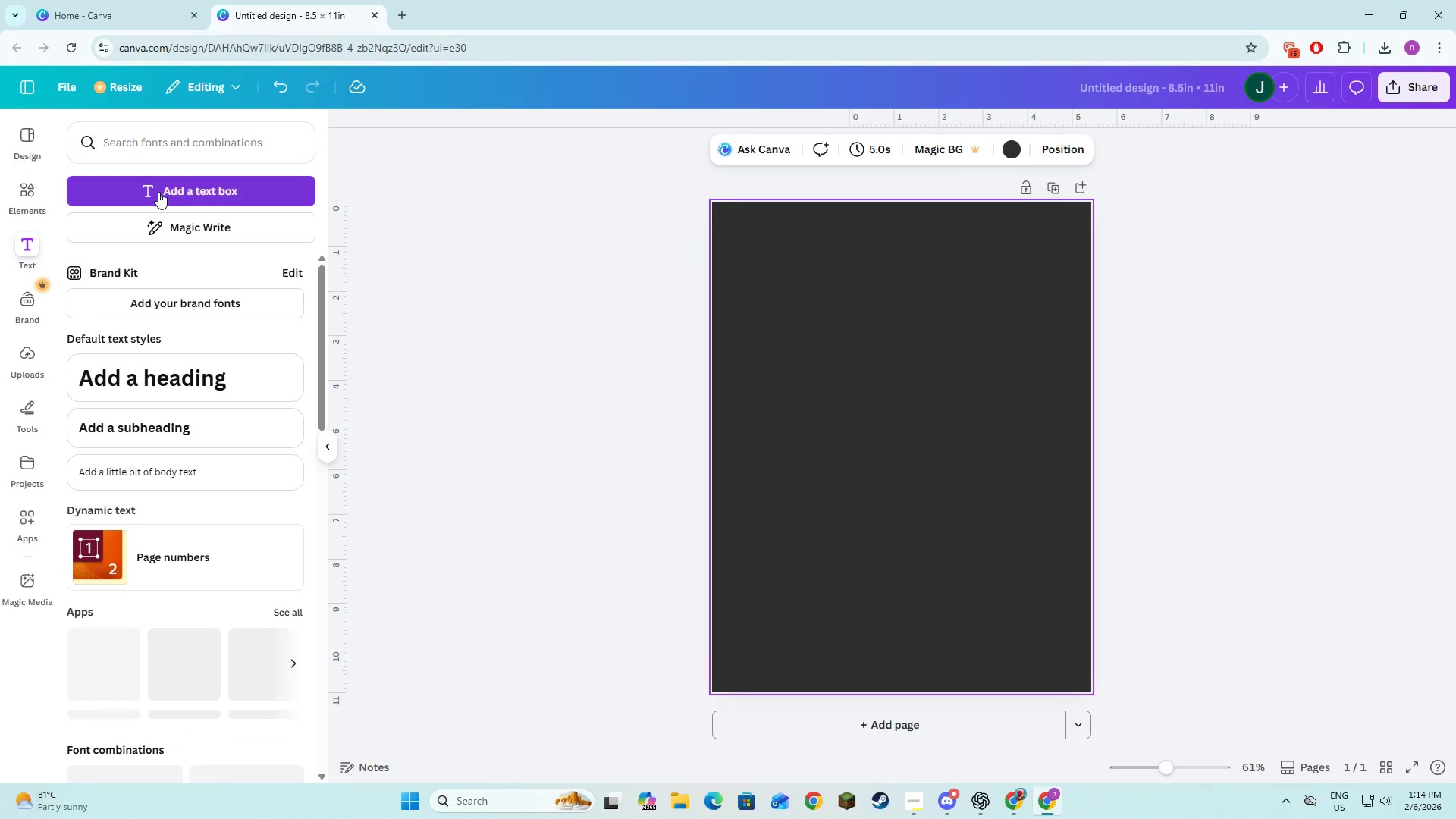 
left_click([158, 192])
 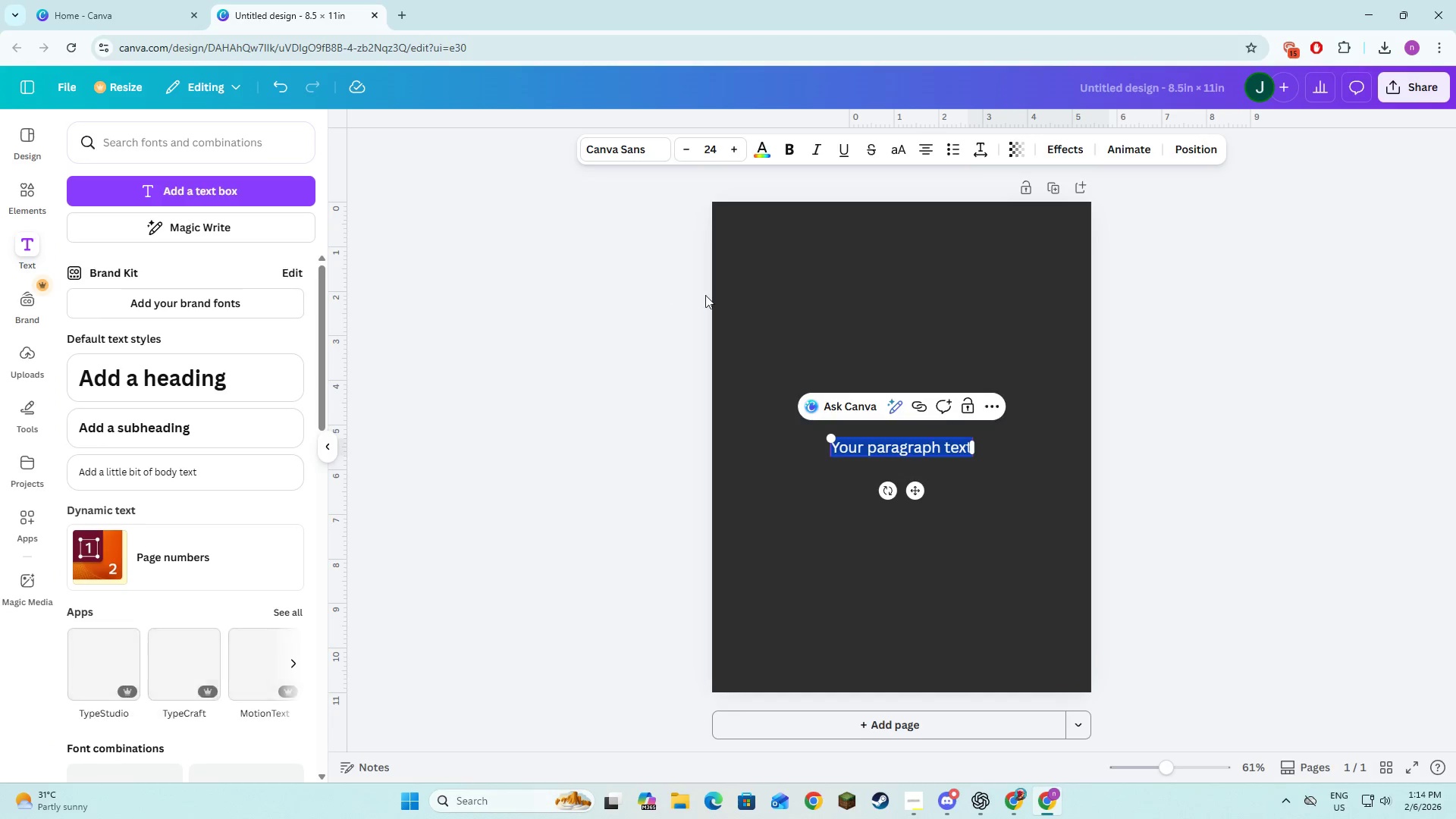 
key(Alt+AltLeft)
 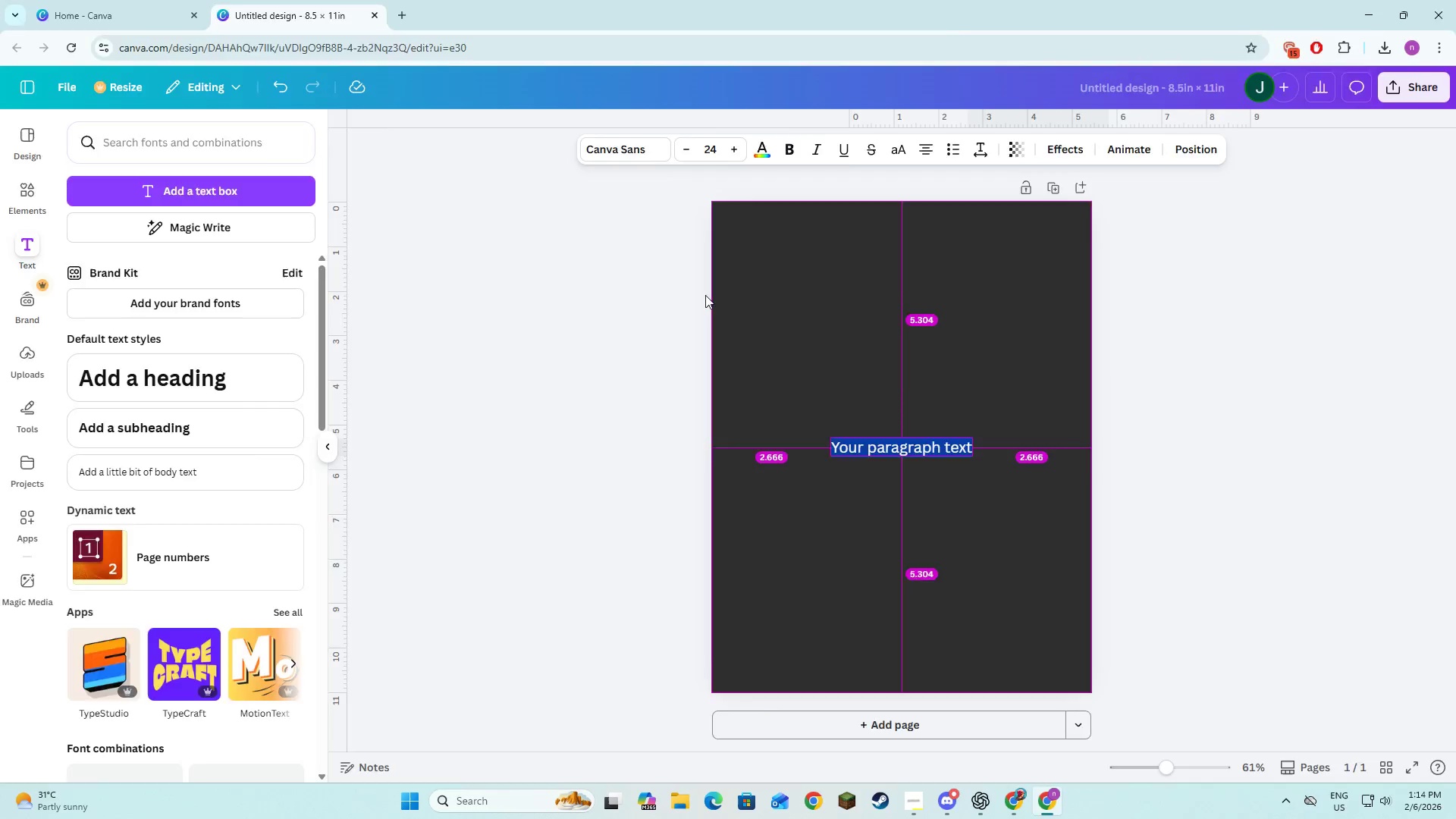 
key(Alt+Tab)
 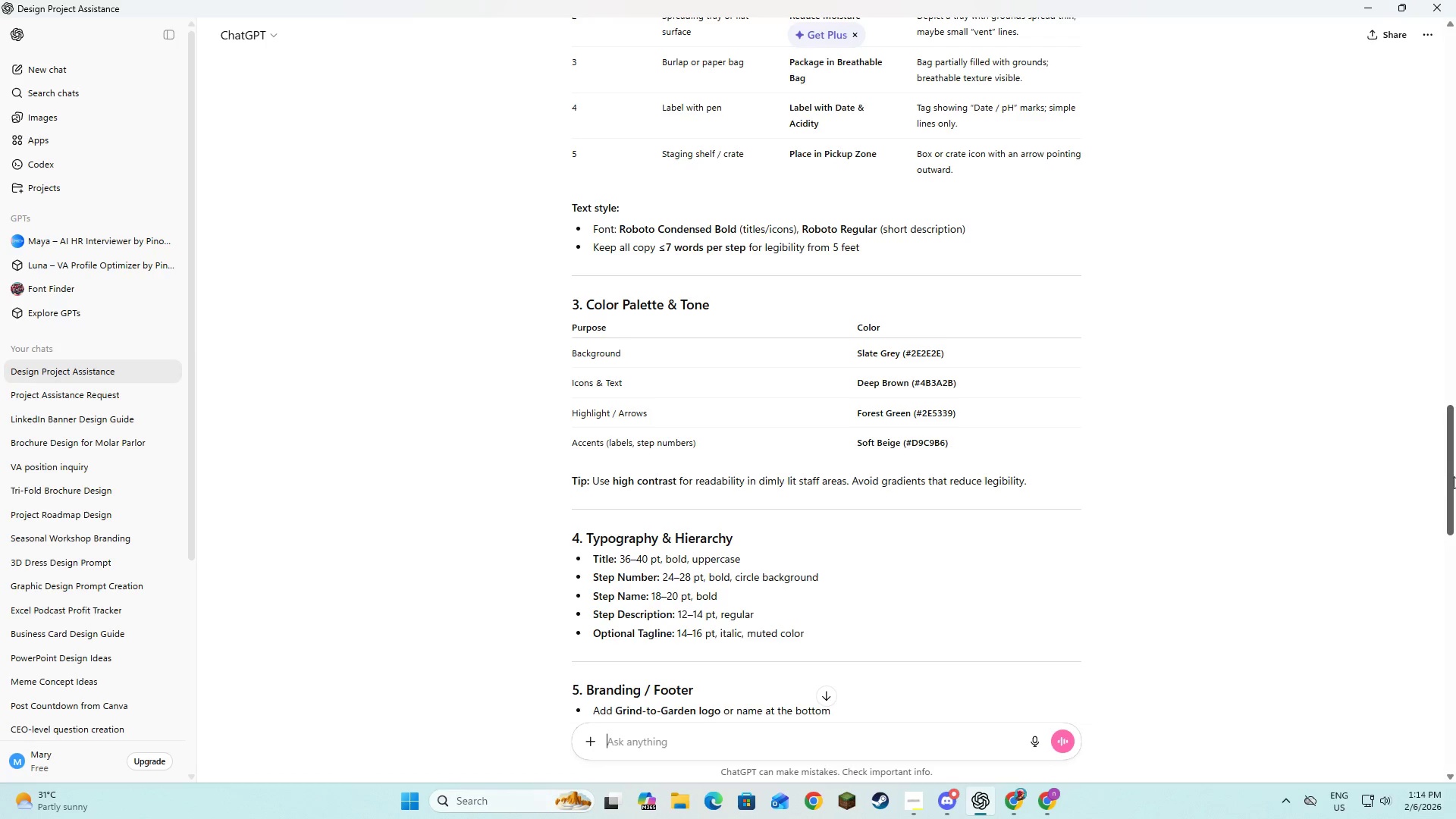 
left_click_drag(start_coordinate=[1452, 479], to_coordinate=[1447, 696])
 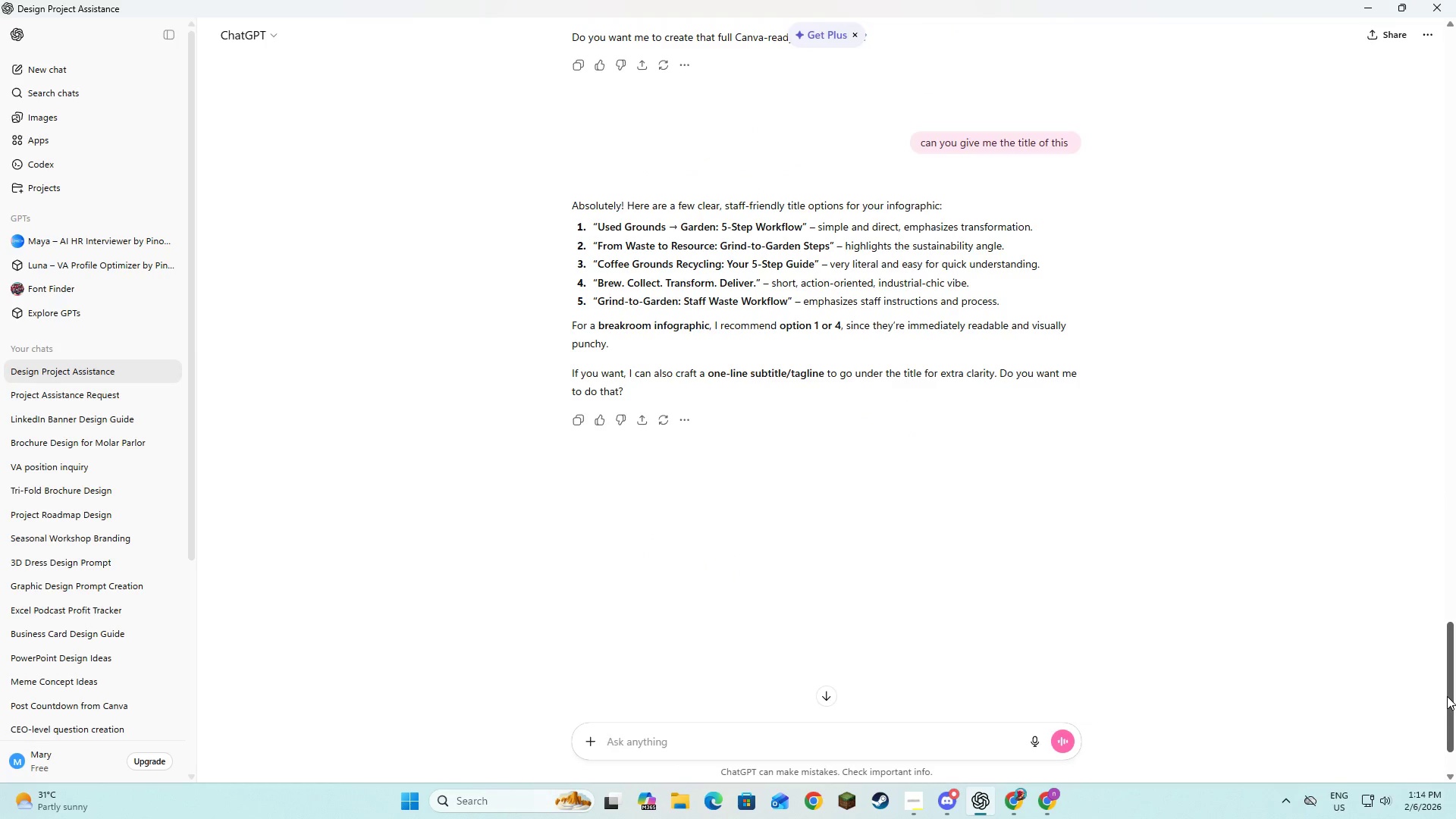 
key(Alt+AltLeft)
 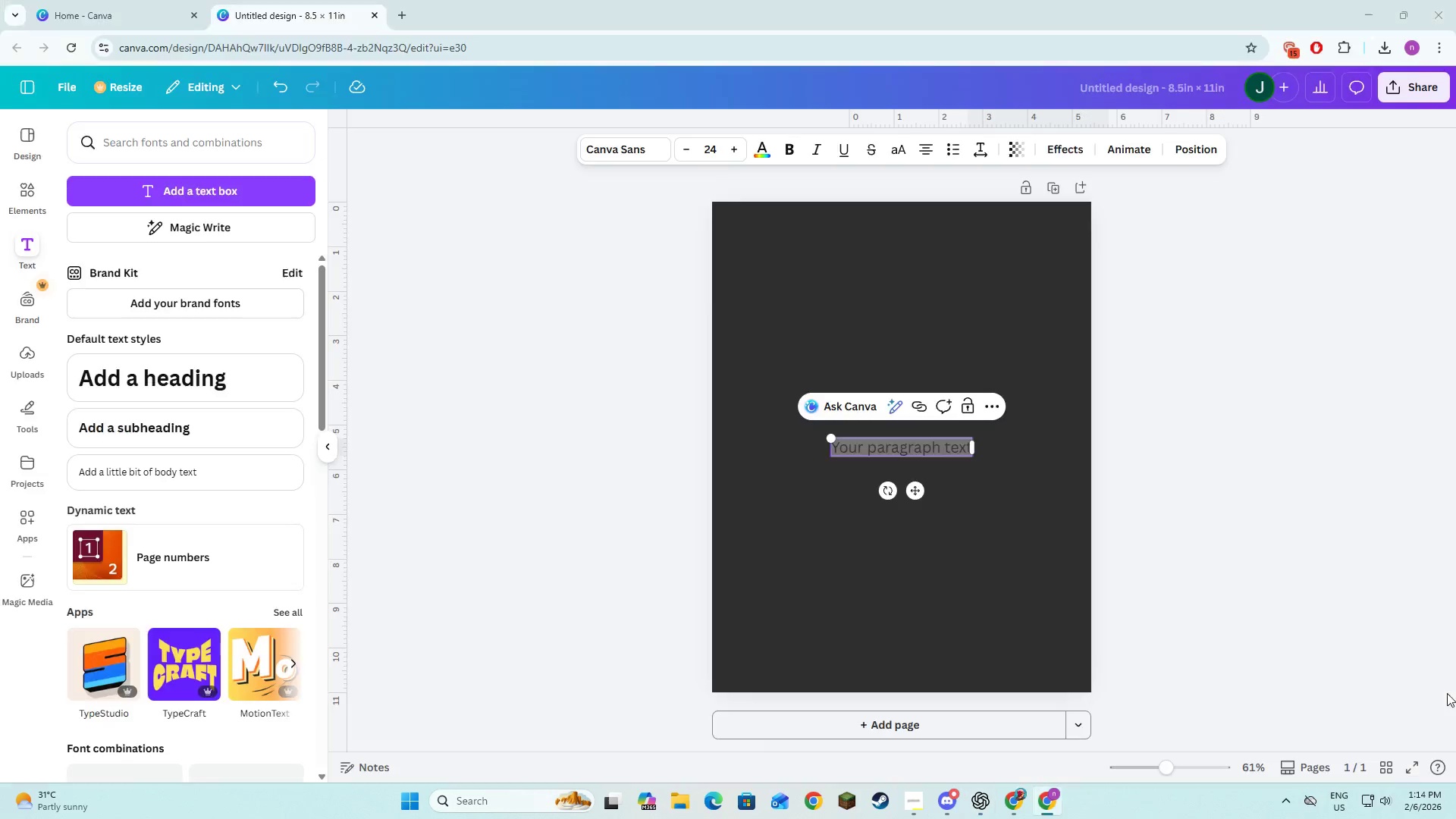 
key(Alt+Tab)
 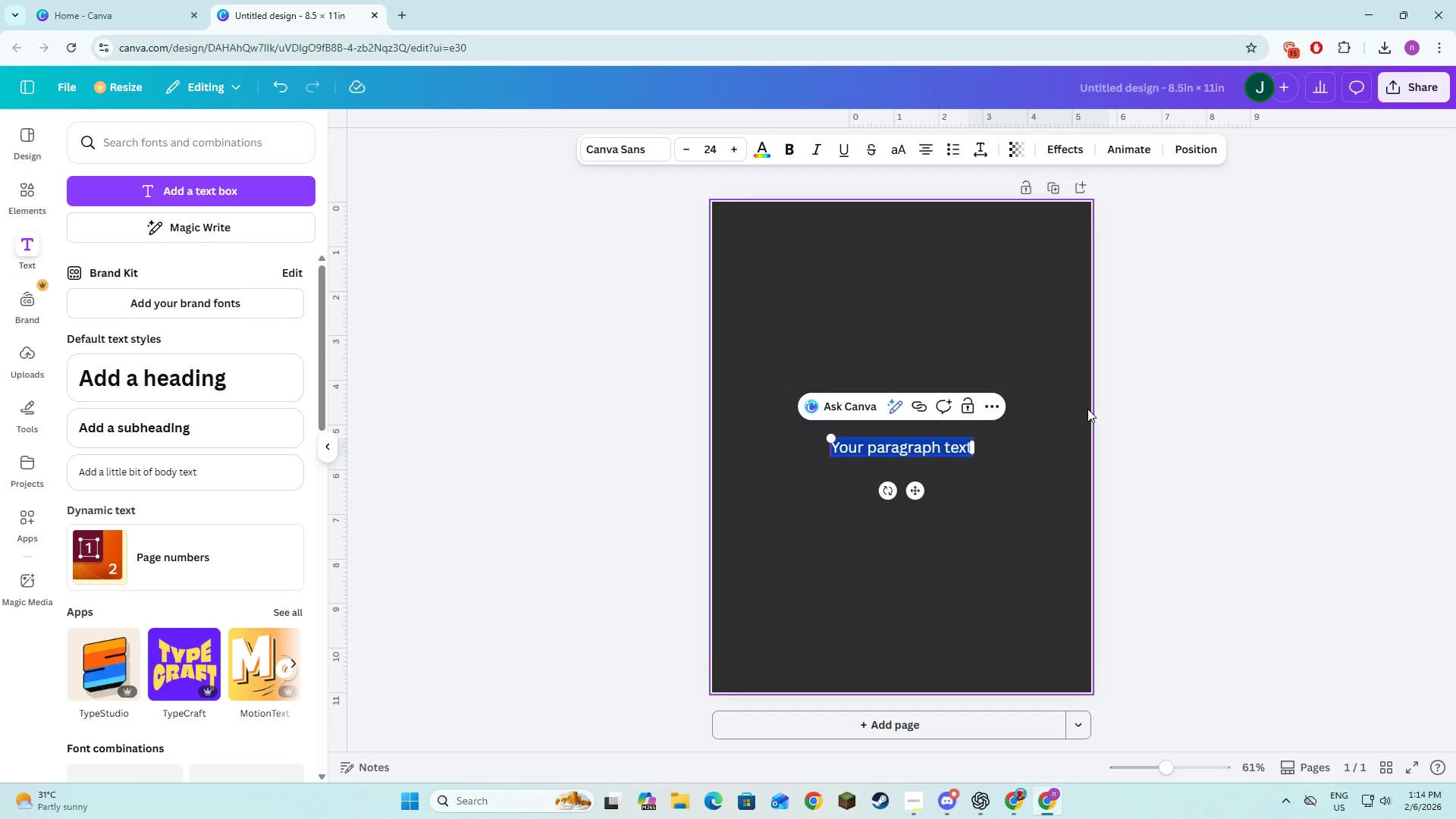 
type(From Waste to Re)
 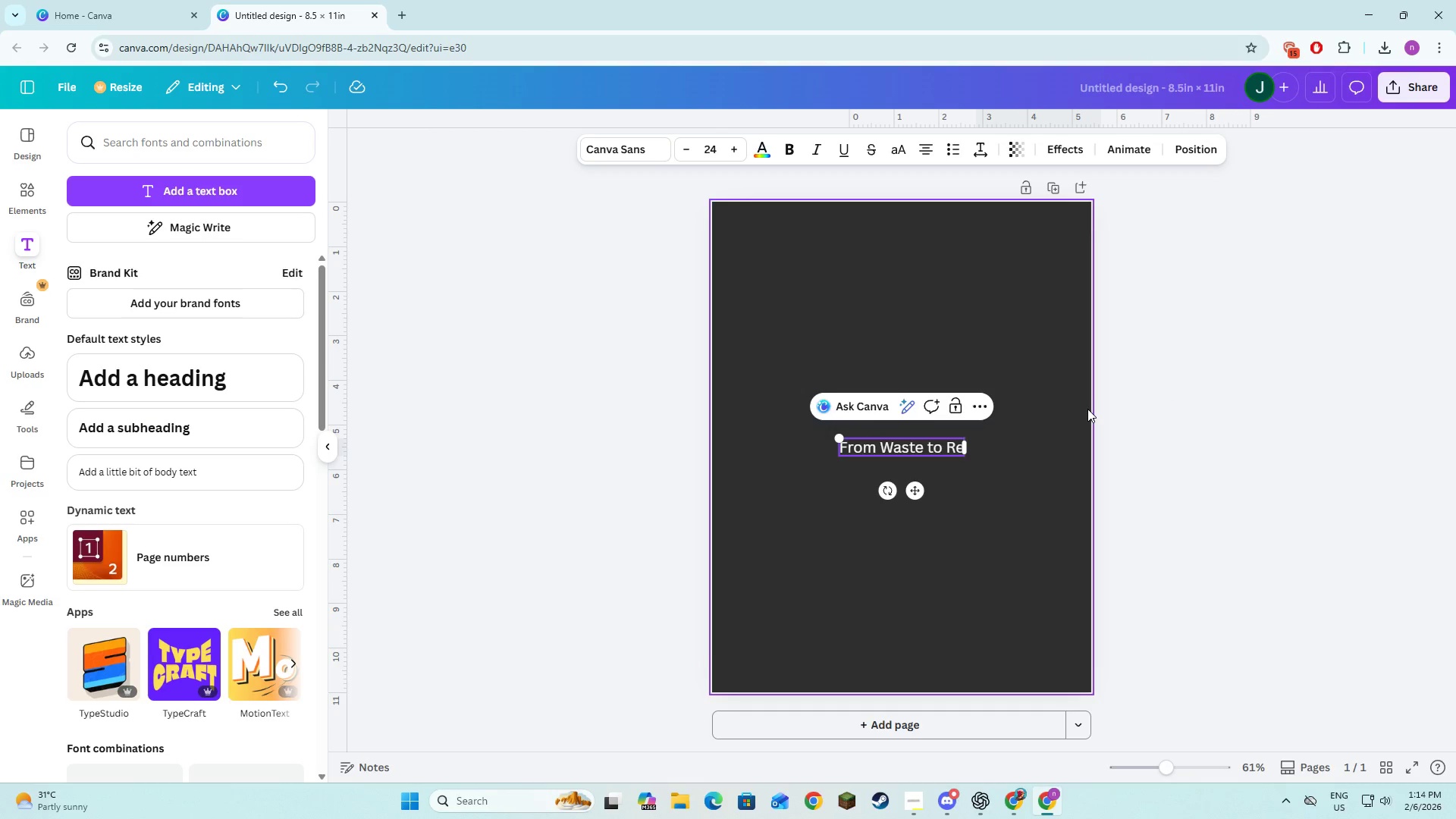 
key(Alt+AltLeft)
 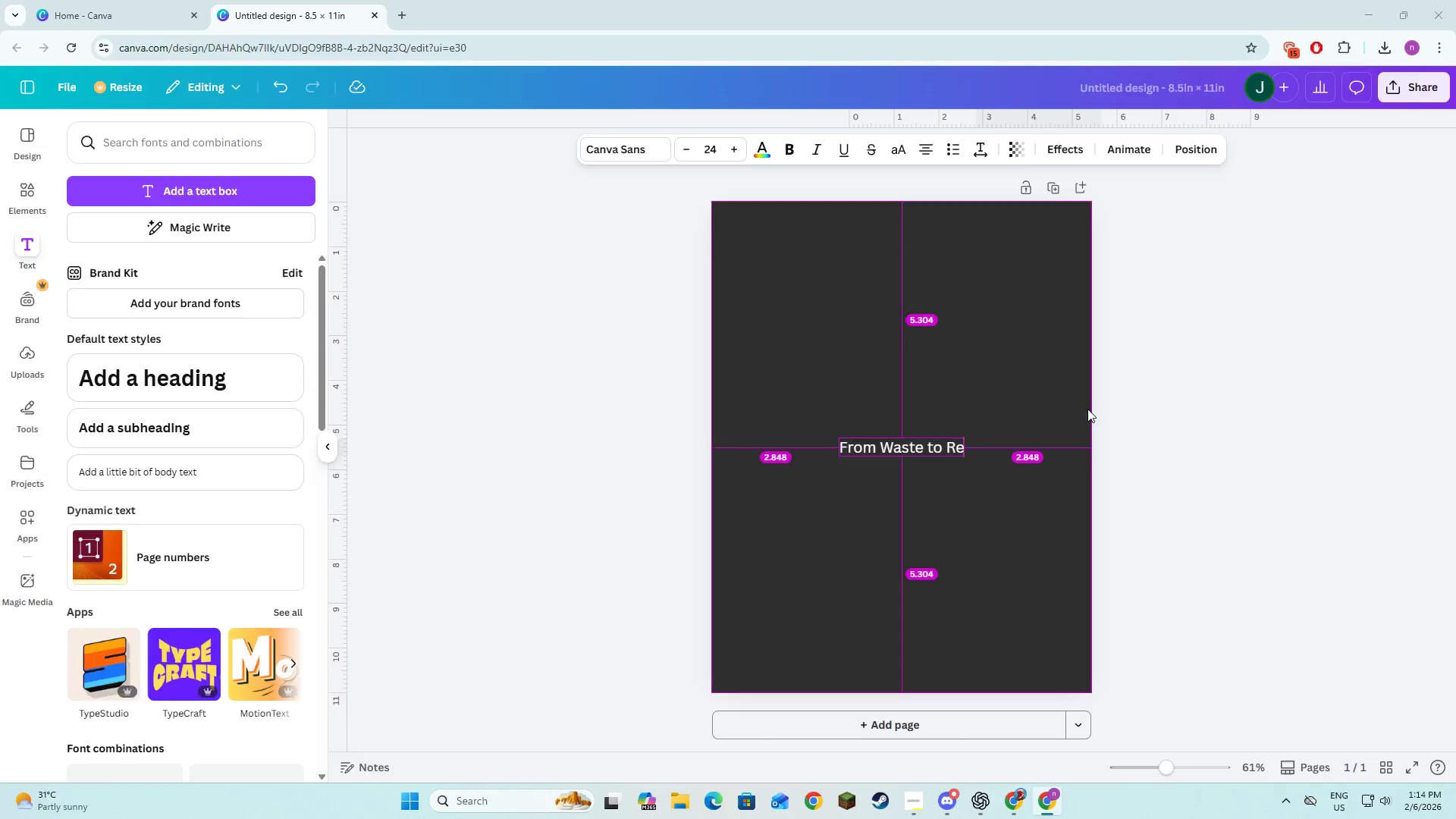 
key(Alt+Tab)
 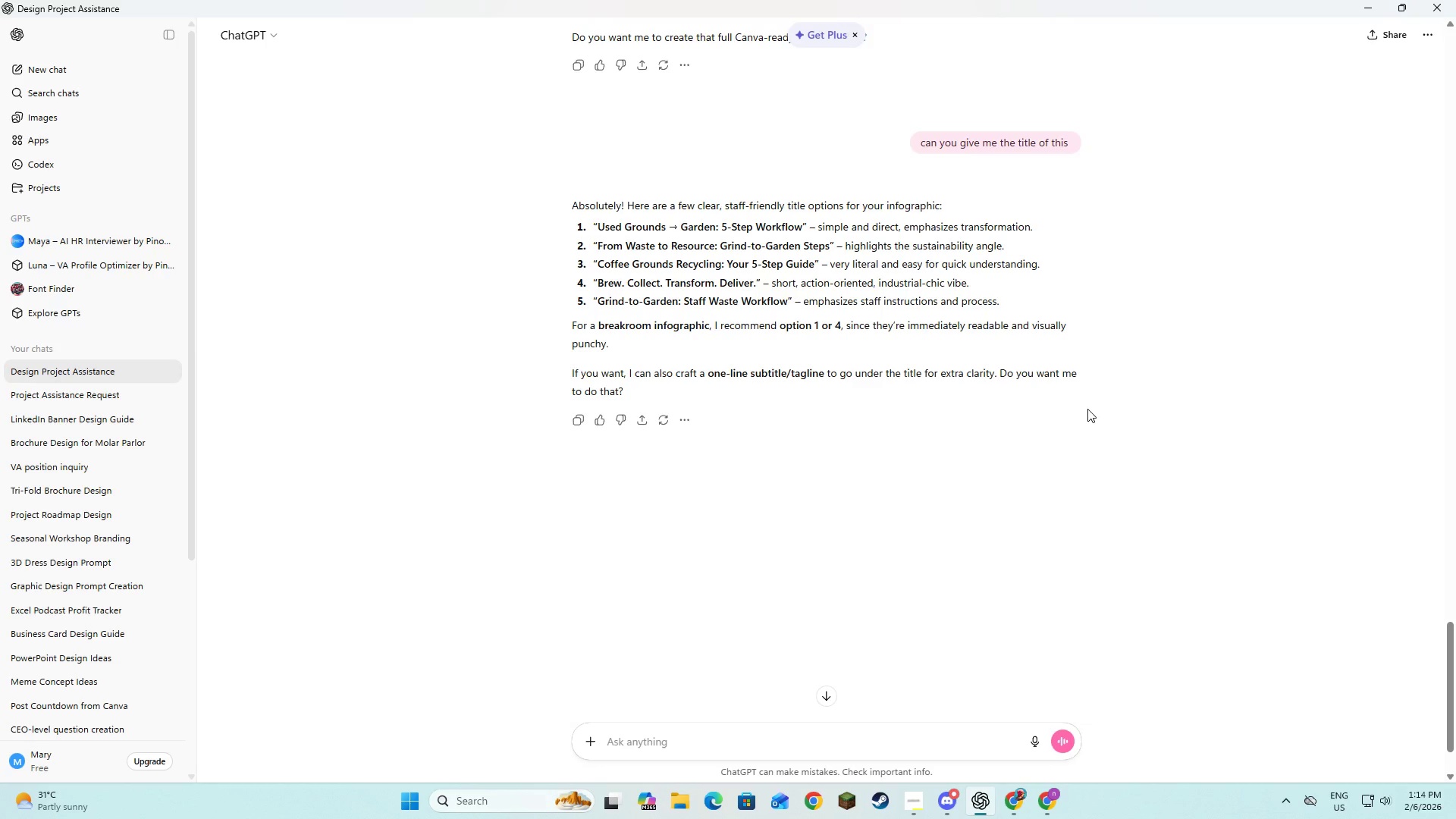 
key(Alt+AltLeft)
 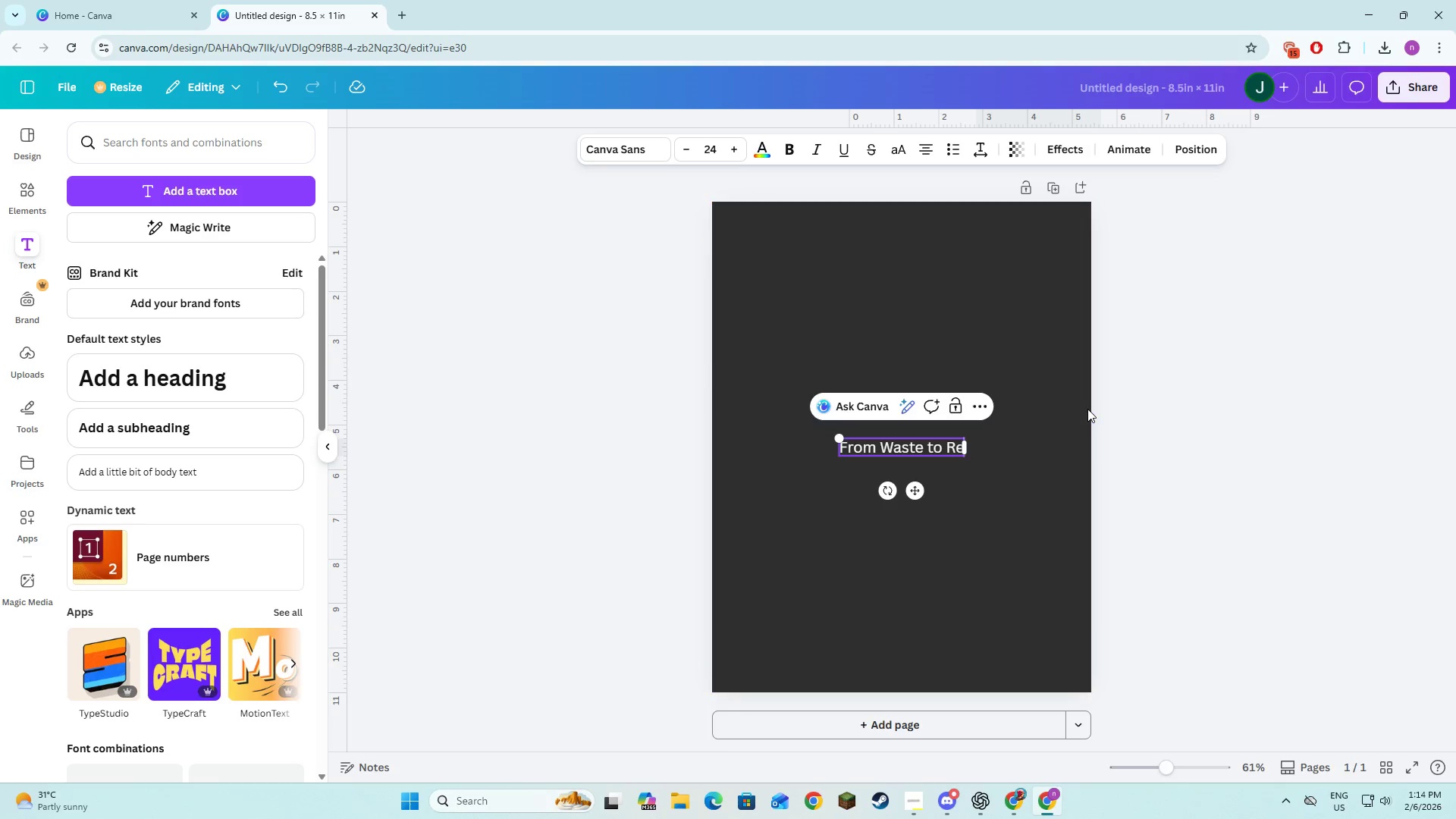 
key(Tab)
type(source)
 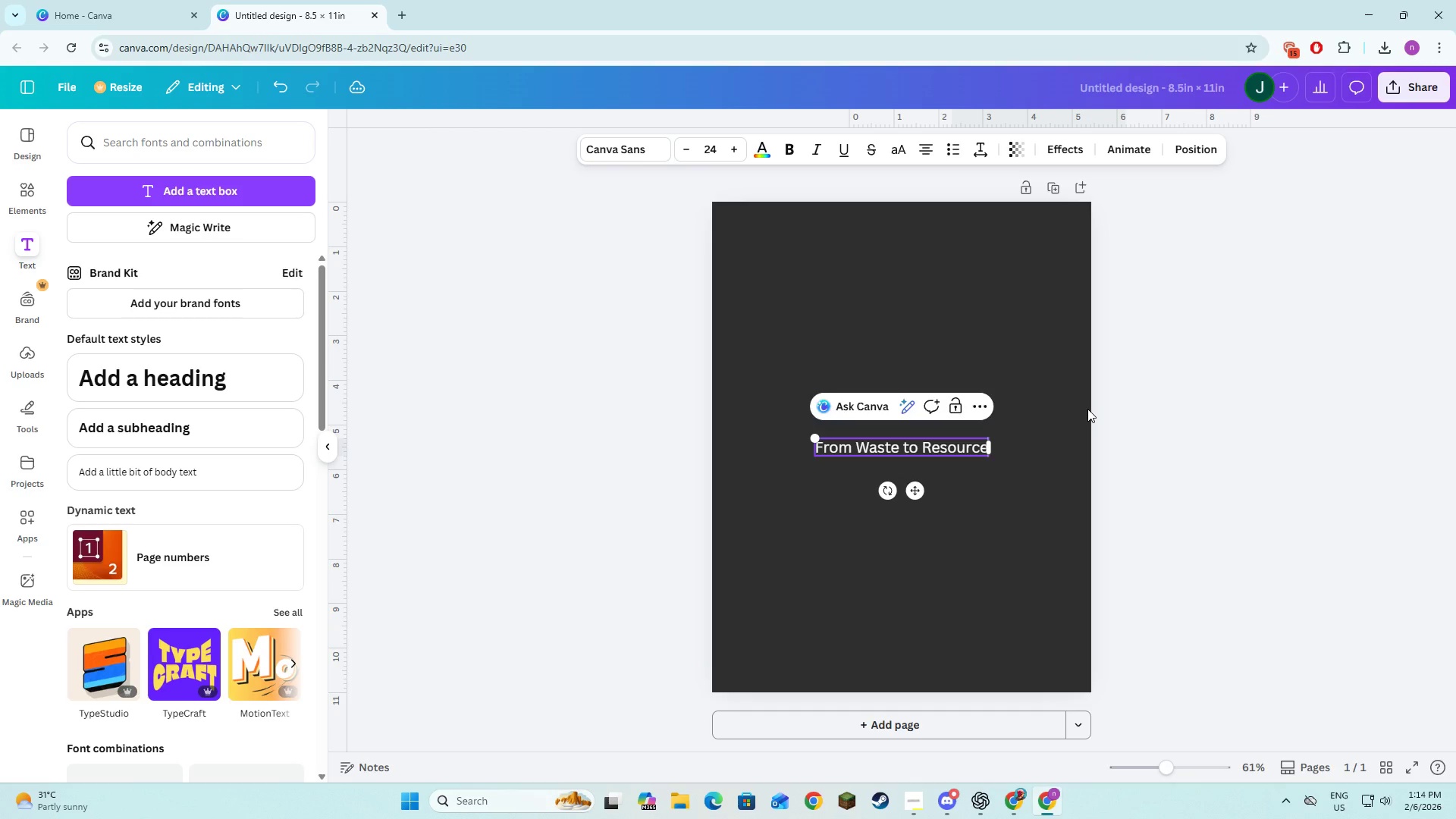 
key(Alt+AltLeft)
 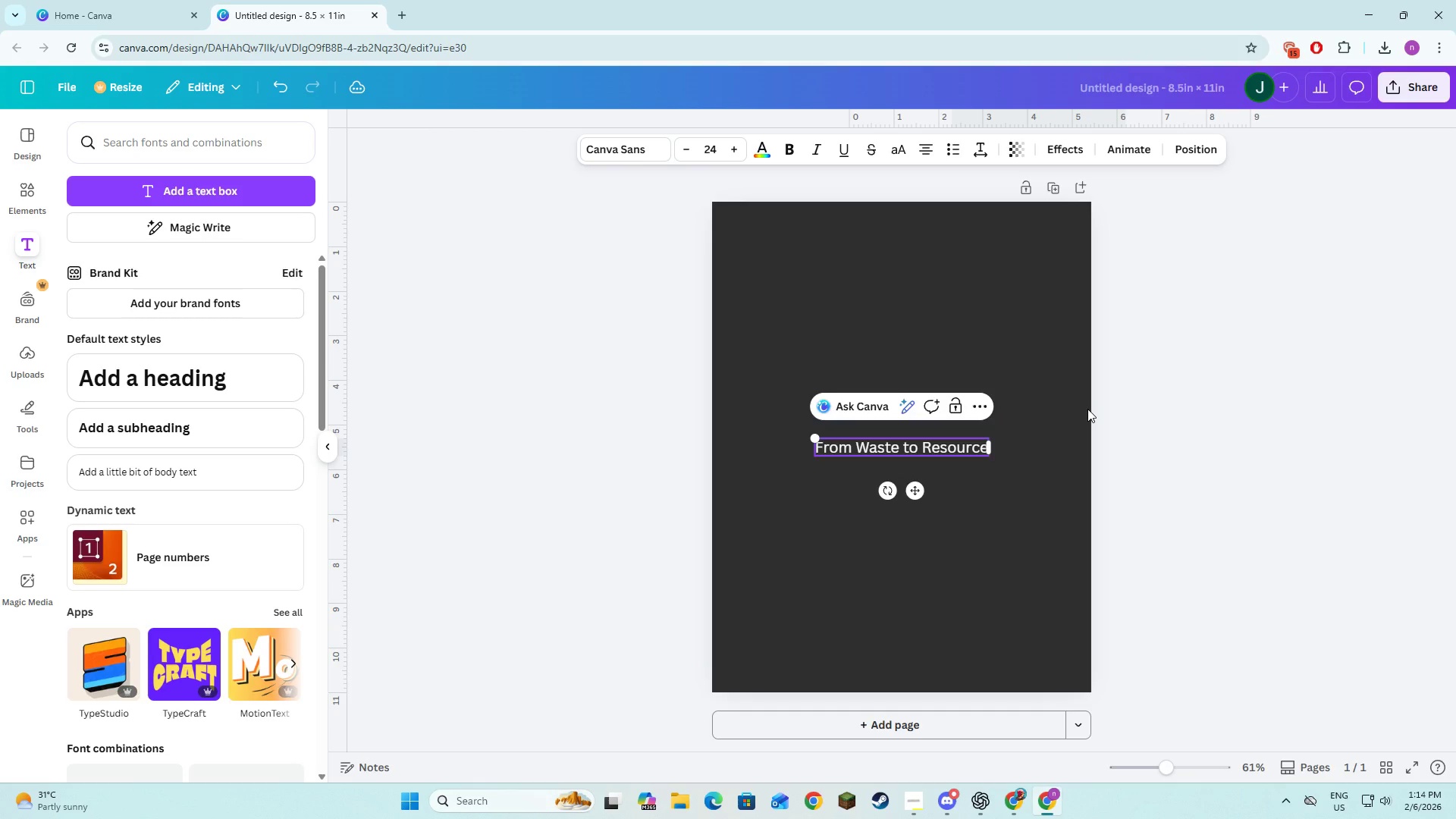 
key(Alt+Tab)
 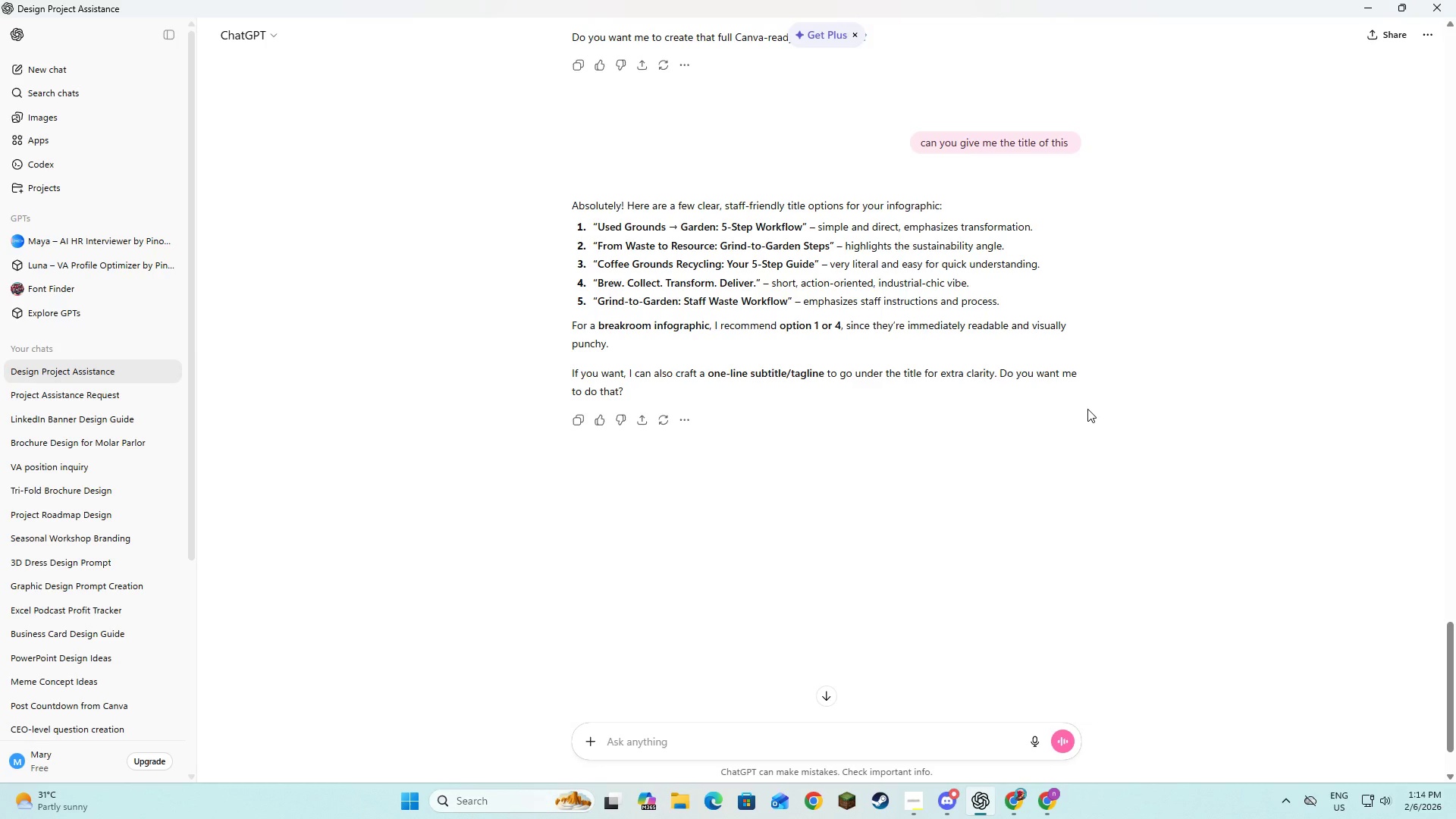 
key(Alt+AltLeft)
 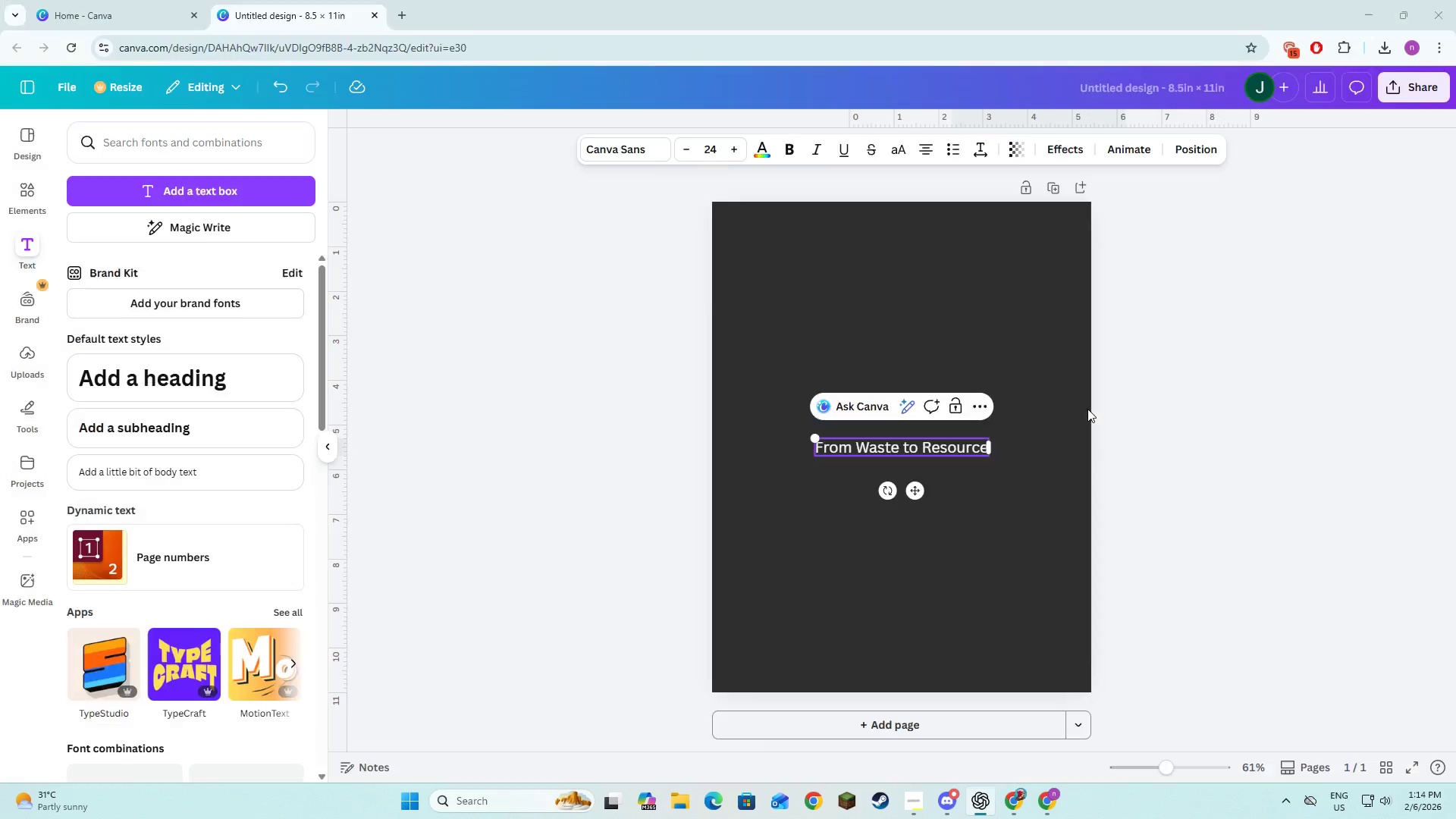 
key(Alt+Tab)
 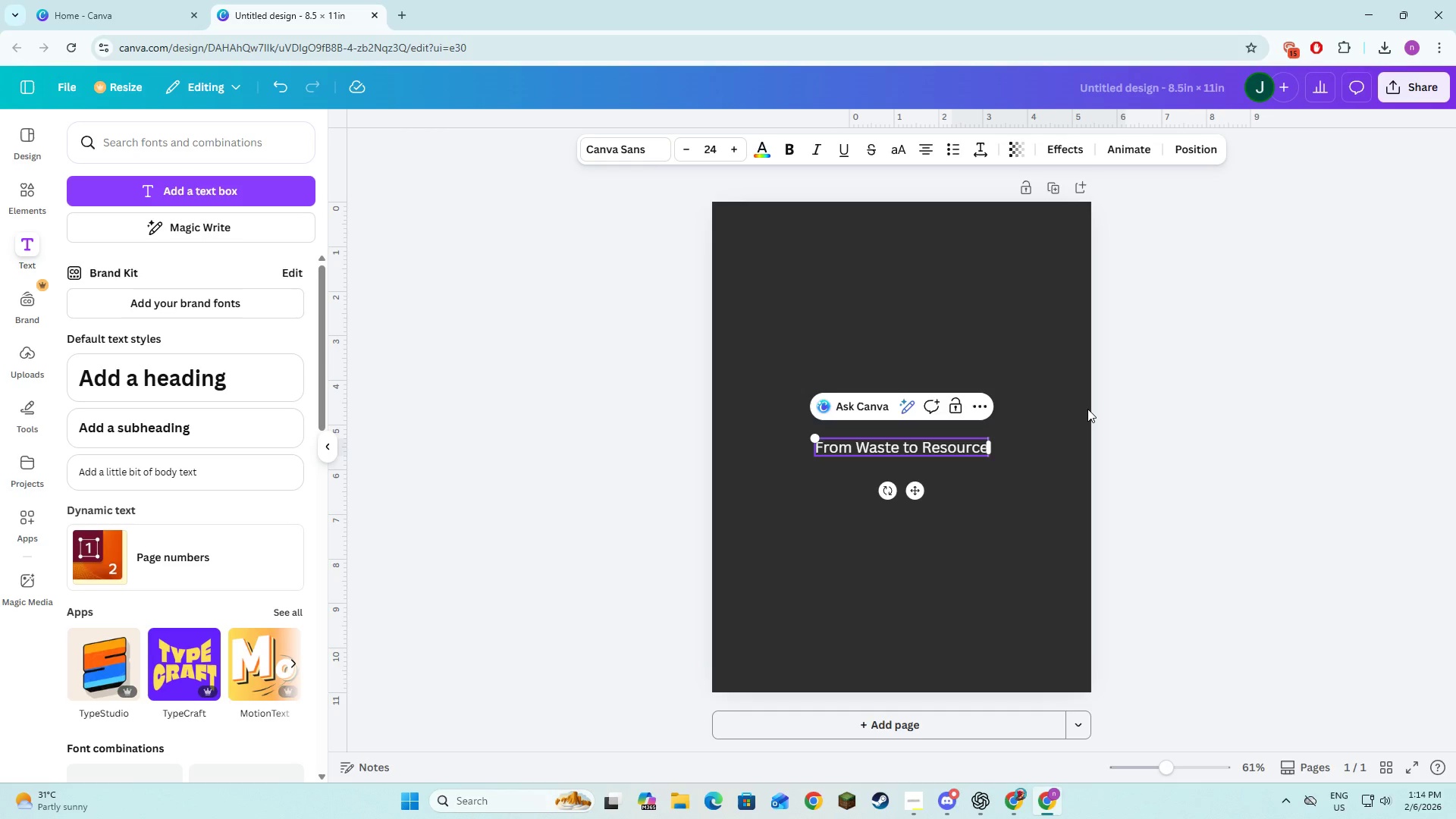 
key(Shift+ShiftRight)
 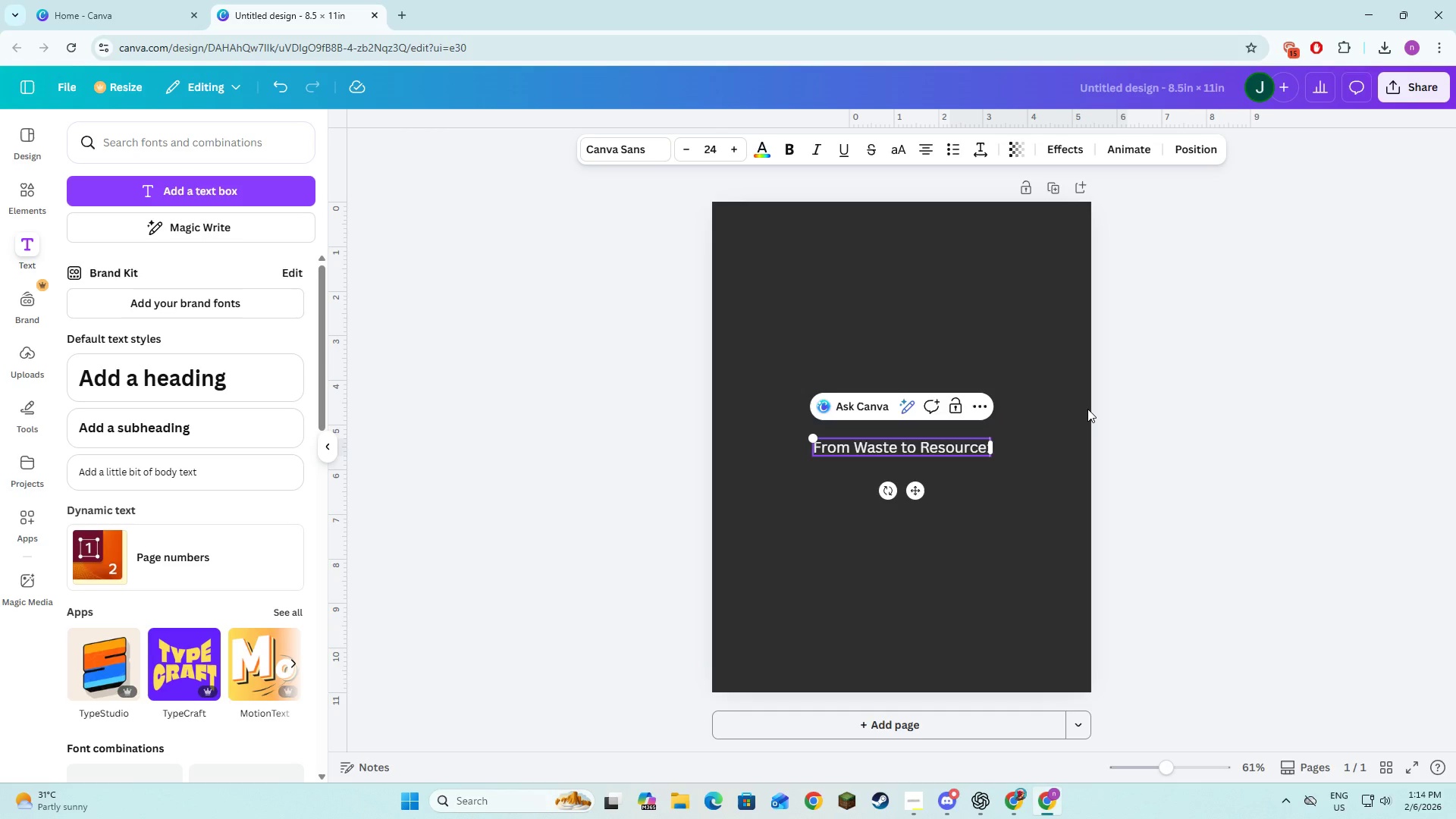 
key(Shift+Semicolon)
 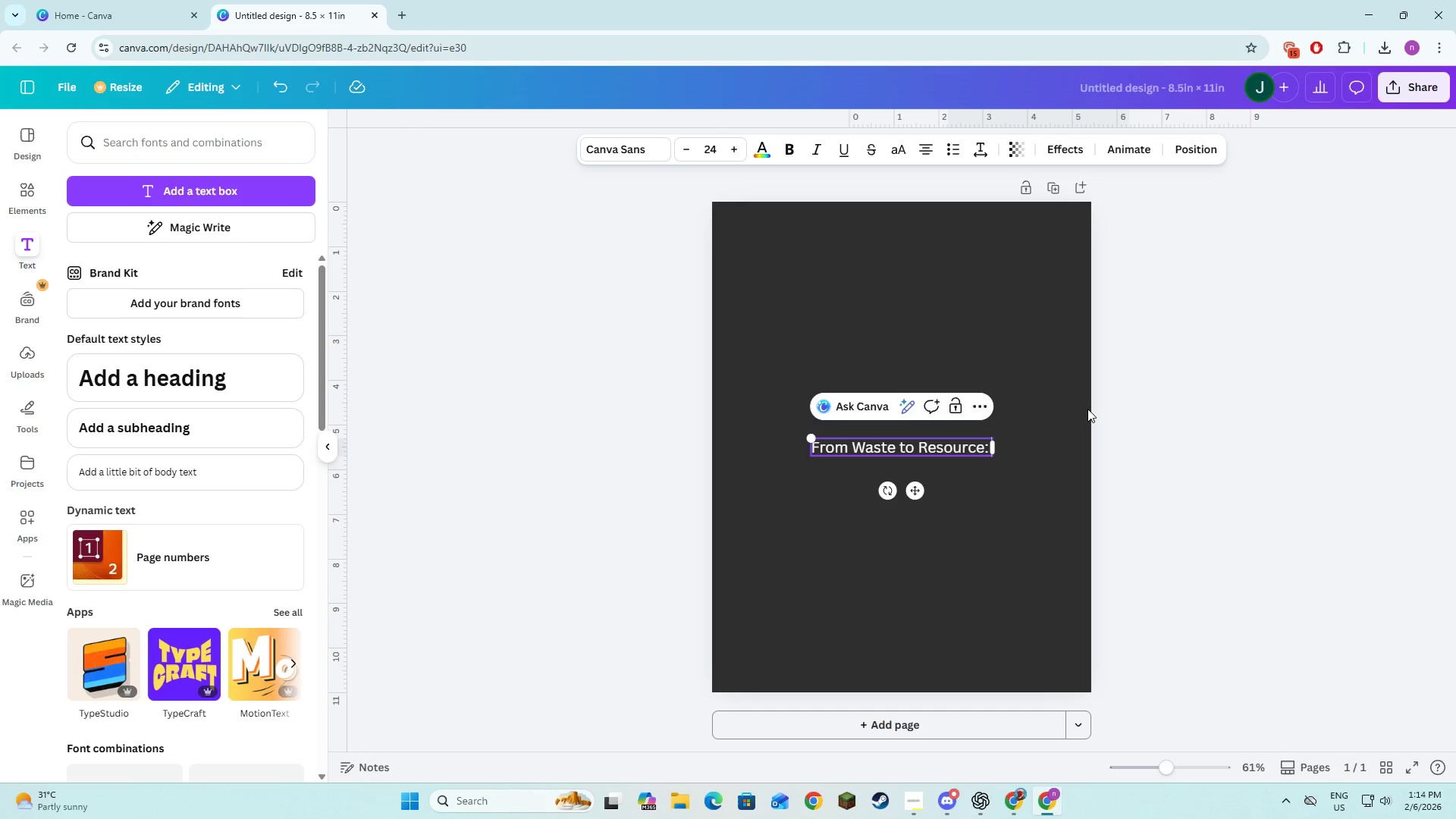 
key(Space)
 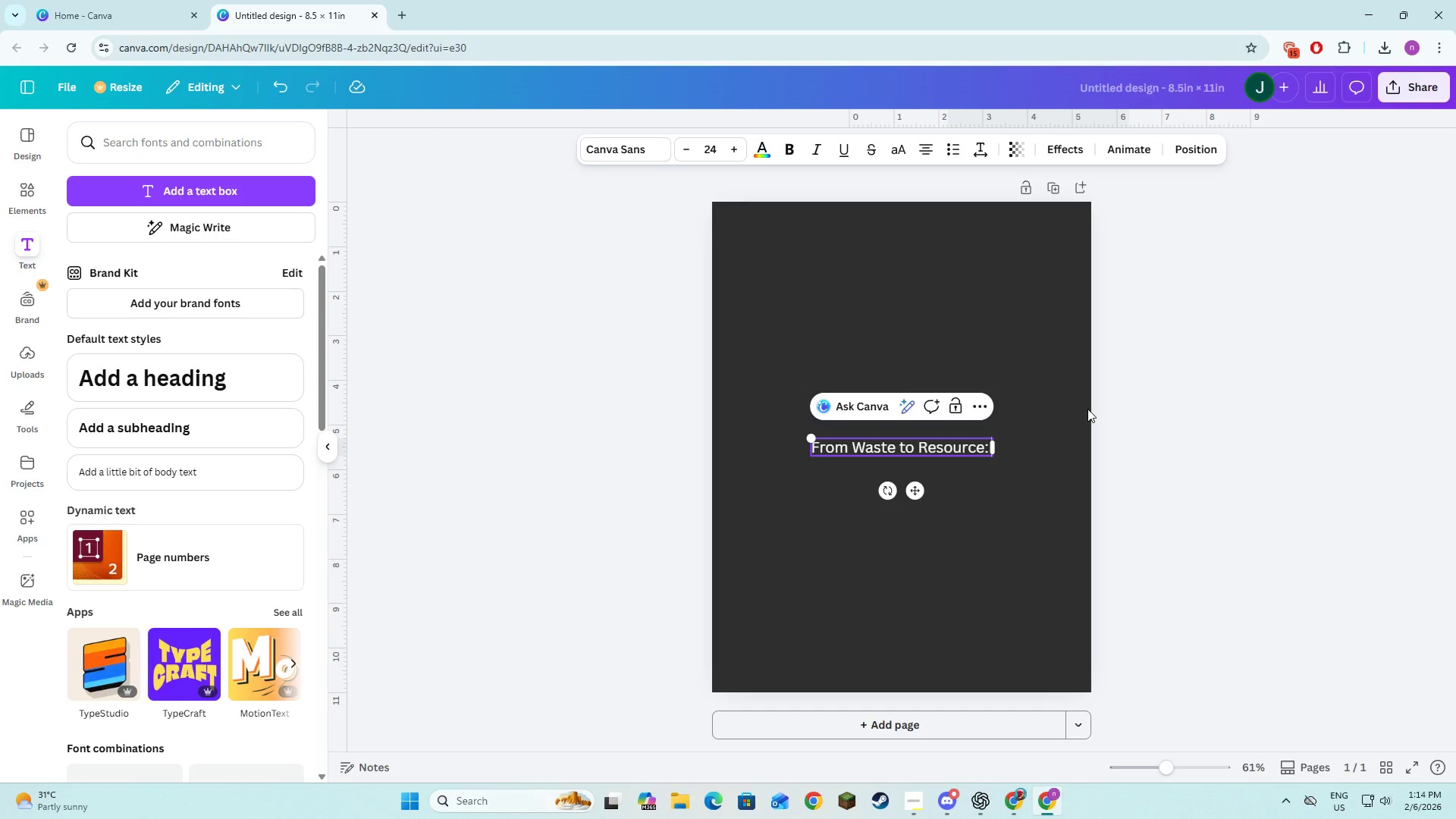 
key(Alt+AltLeft)
 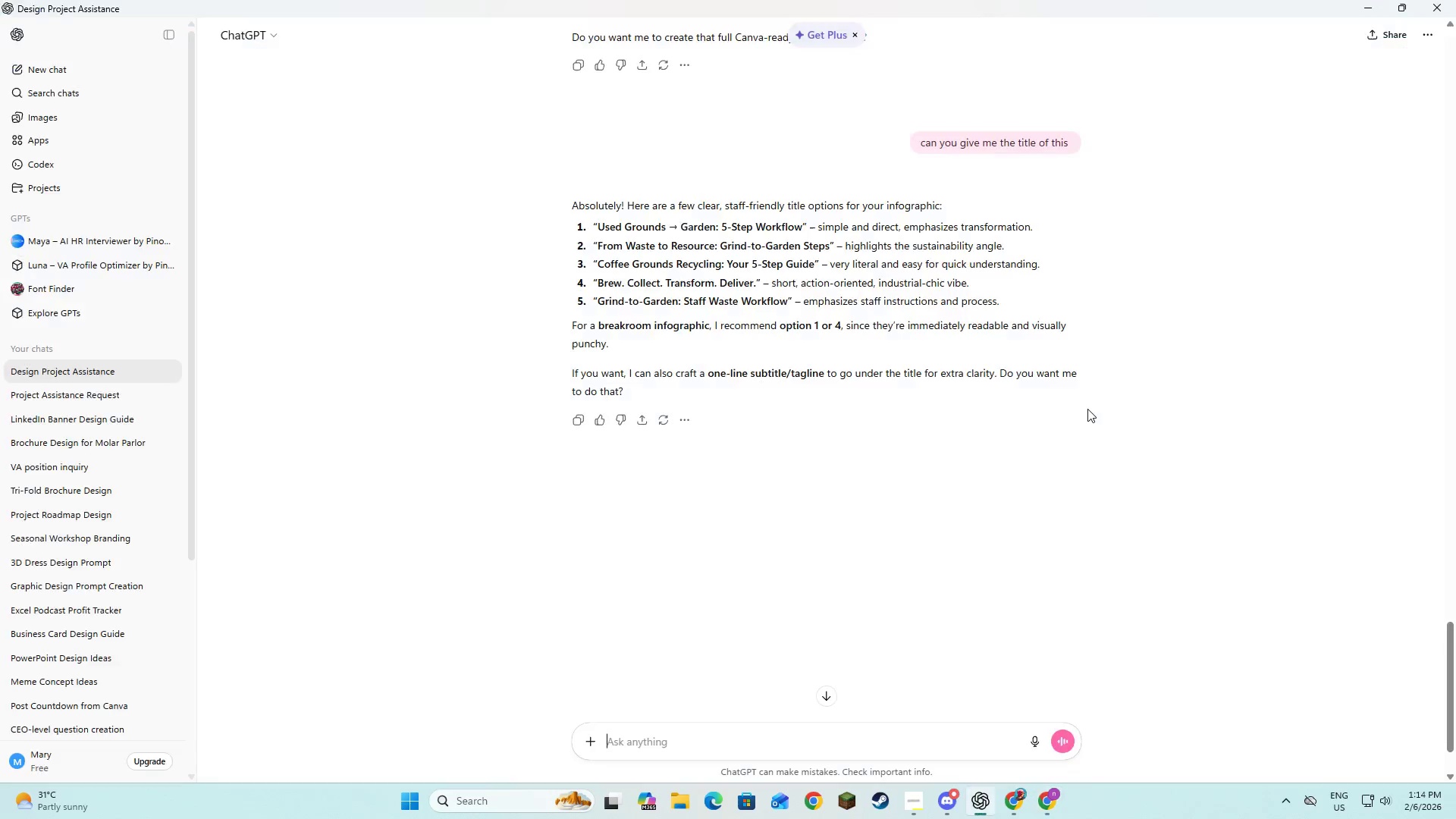 
key(Alt+Tab)
 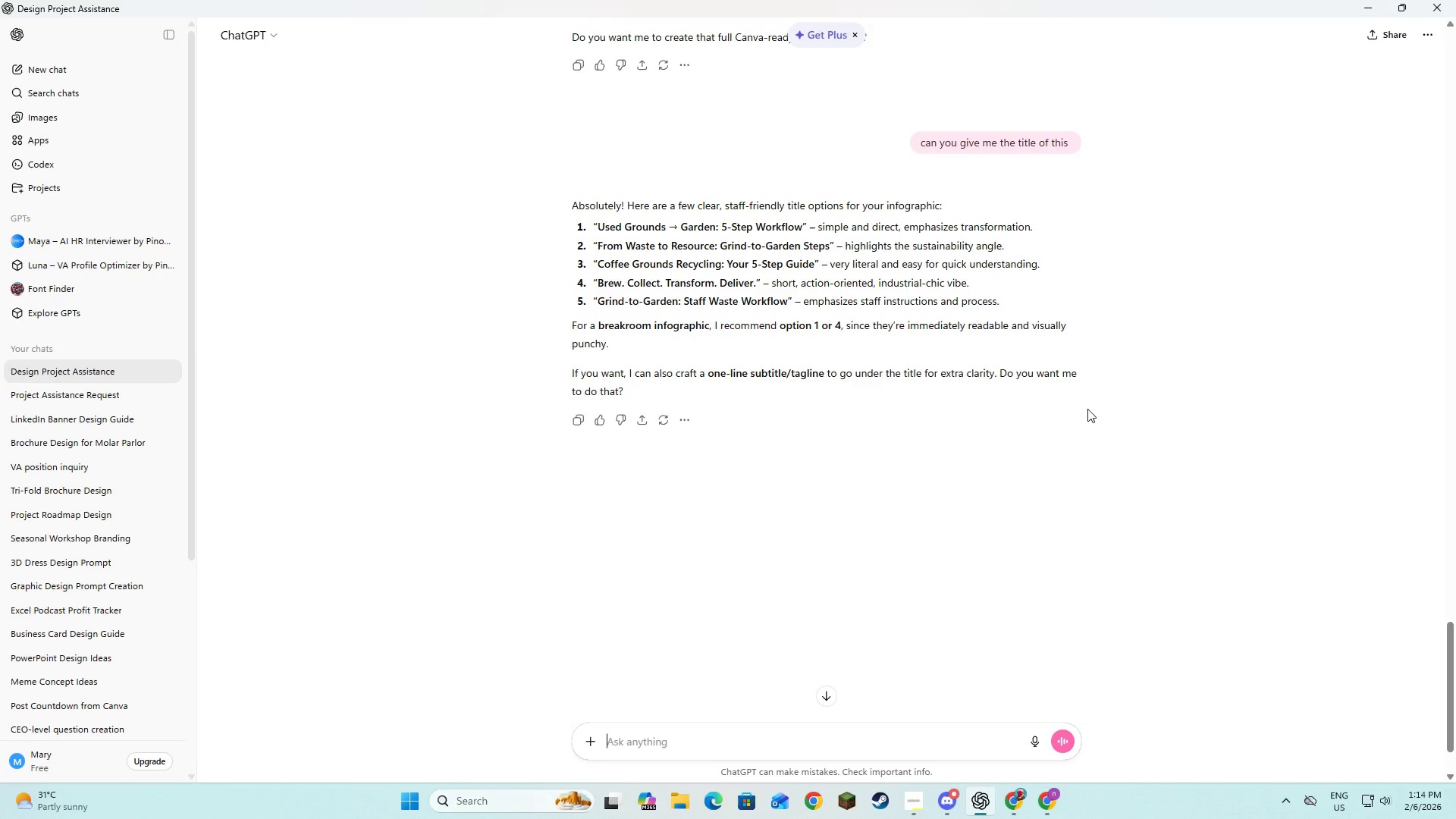 
key(Alt+AltLeft)
 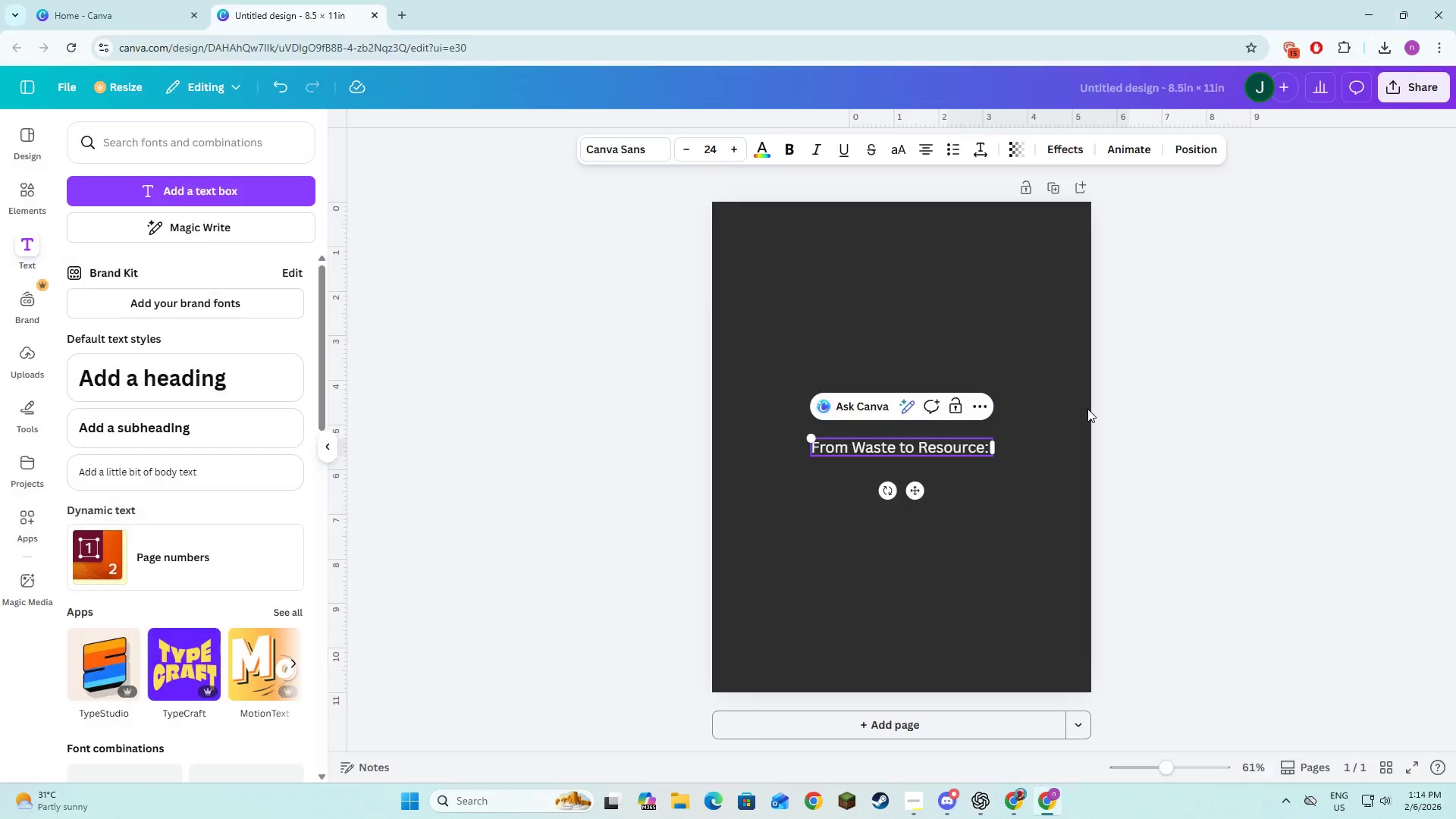 
key(Tab)
type(Grind0)
key(Backspace)
type(-to-Green)
 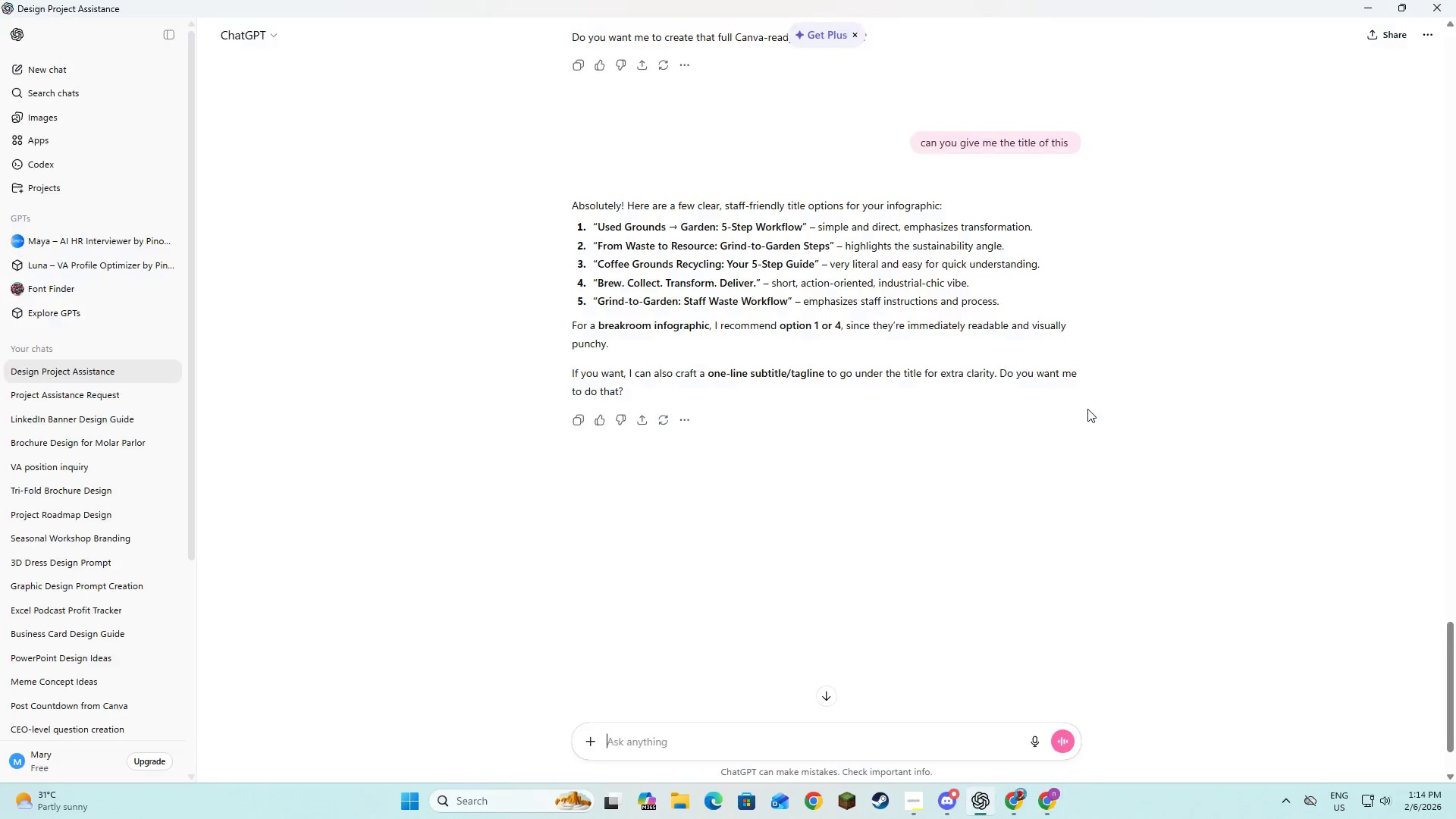 
 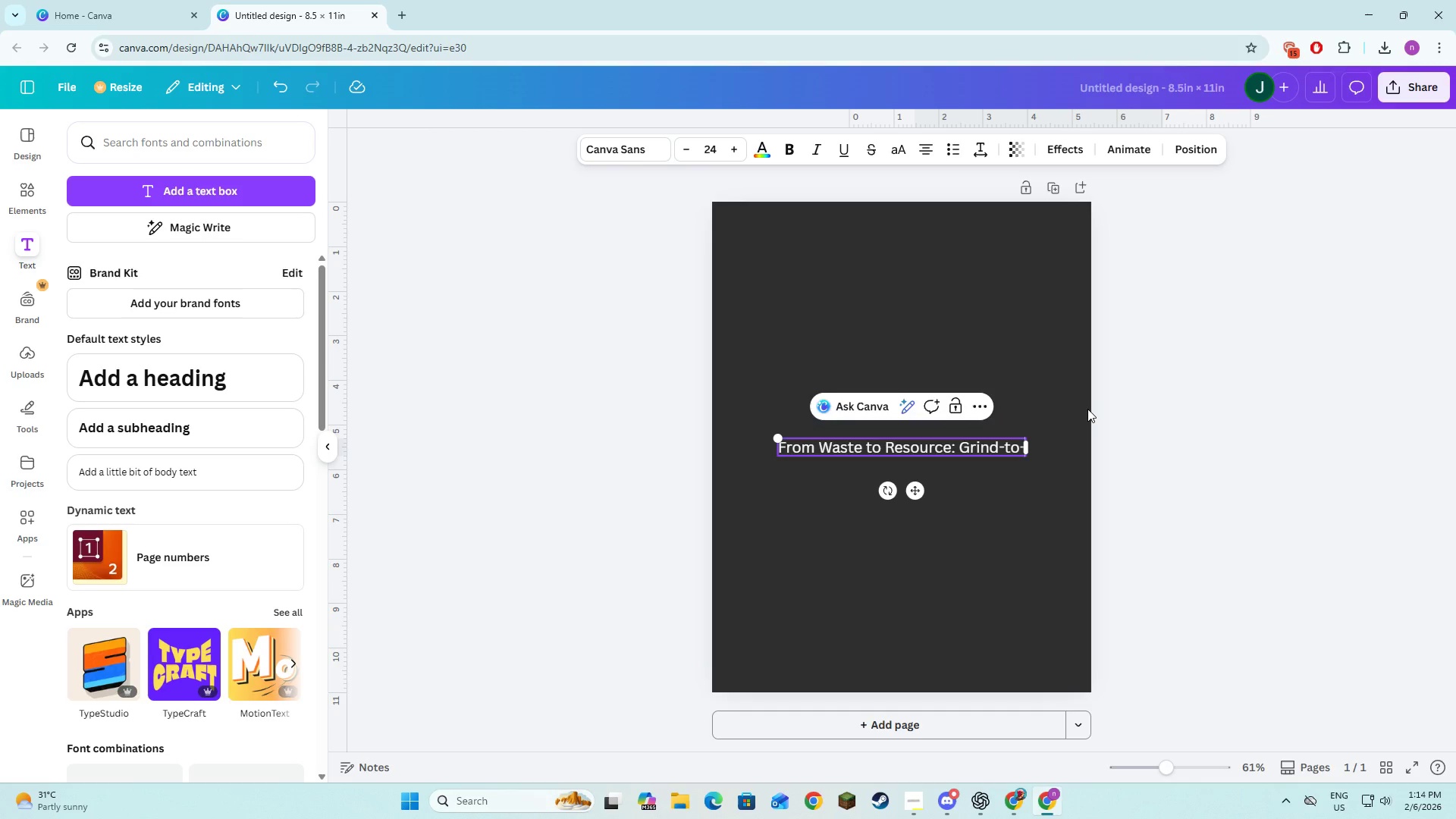 
key(Alt+AltLeft)
 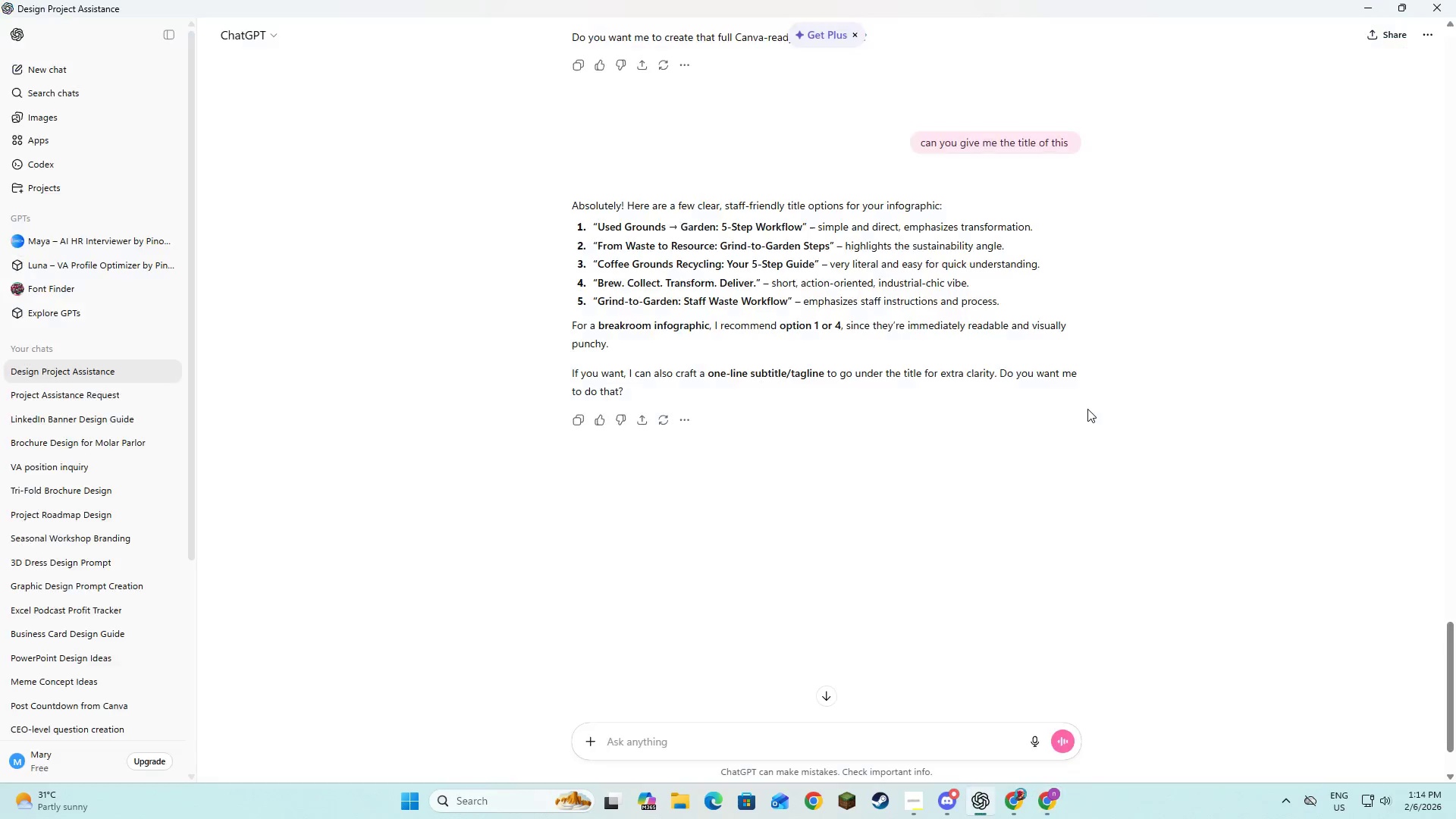 
key(Alt+Tab)
 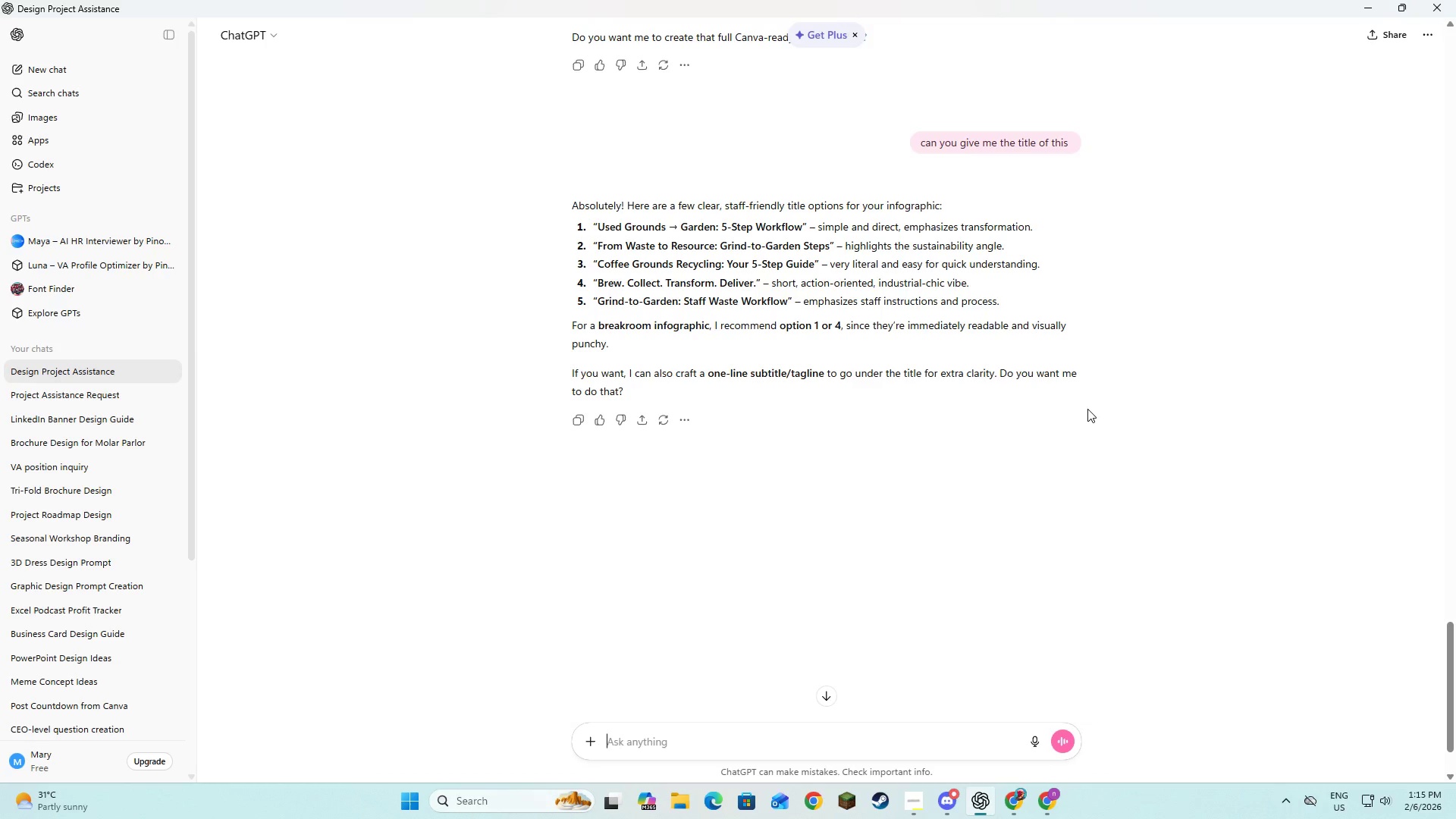 
key(Alt+AltLeft)
 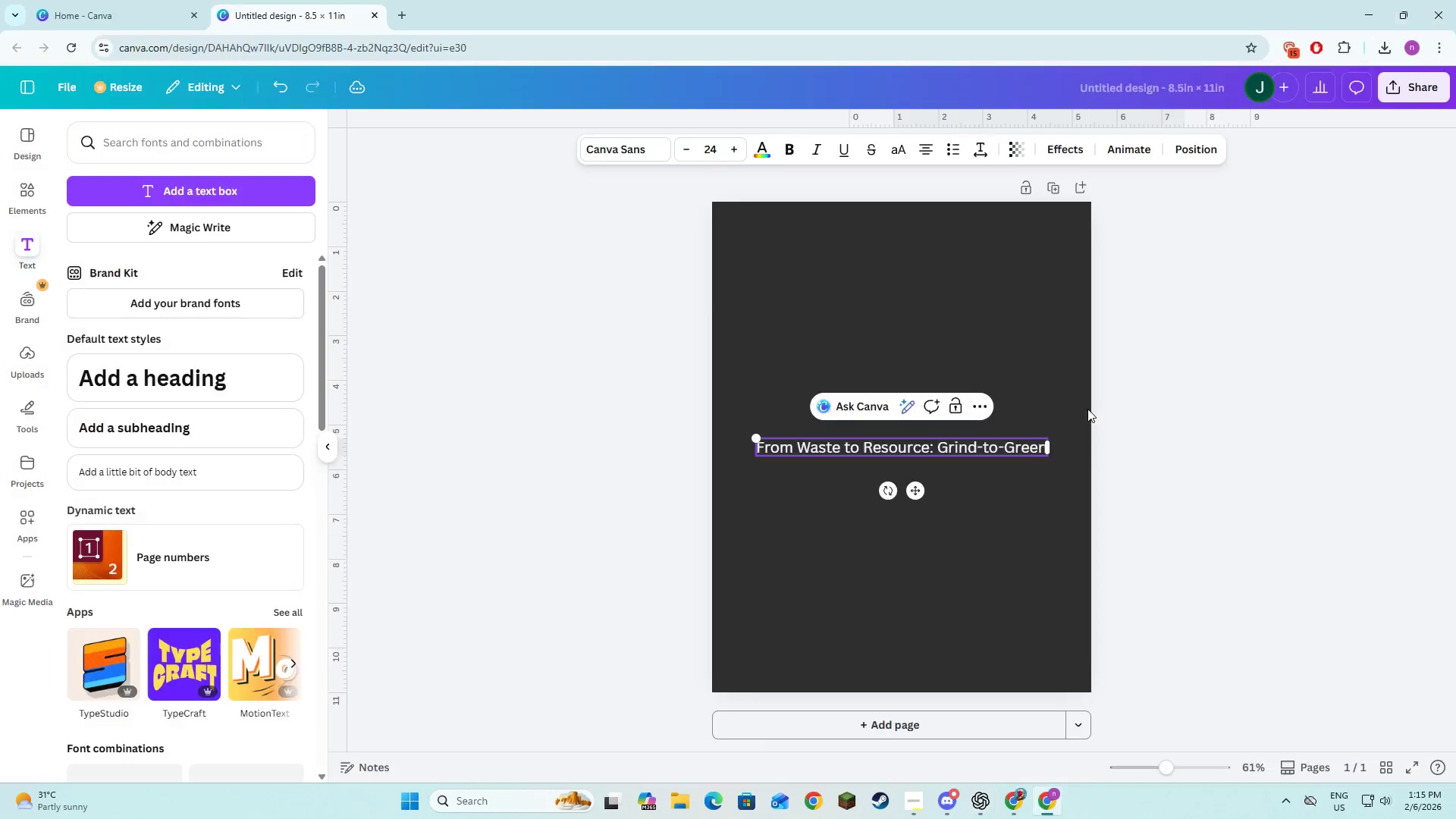 
key(Tab)
key(Backspace)
key(Backspace)
key(Backspace)
key(Backspace)
type(arden )
 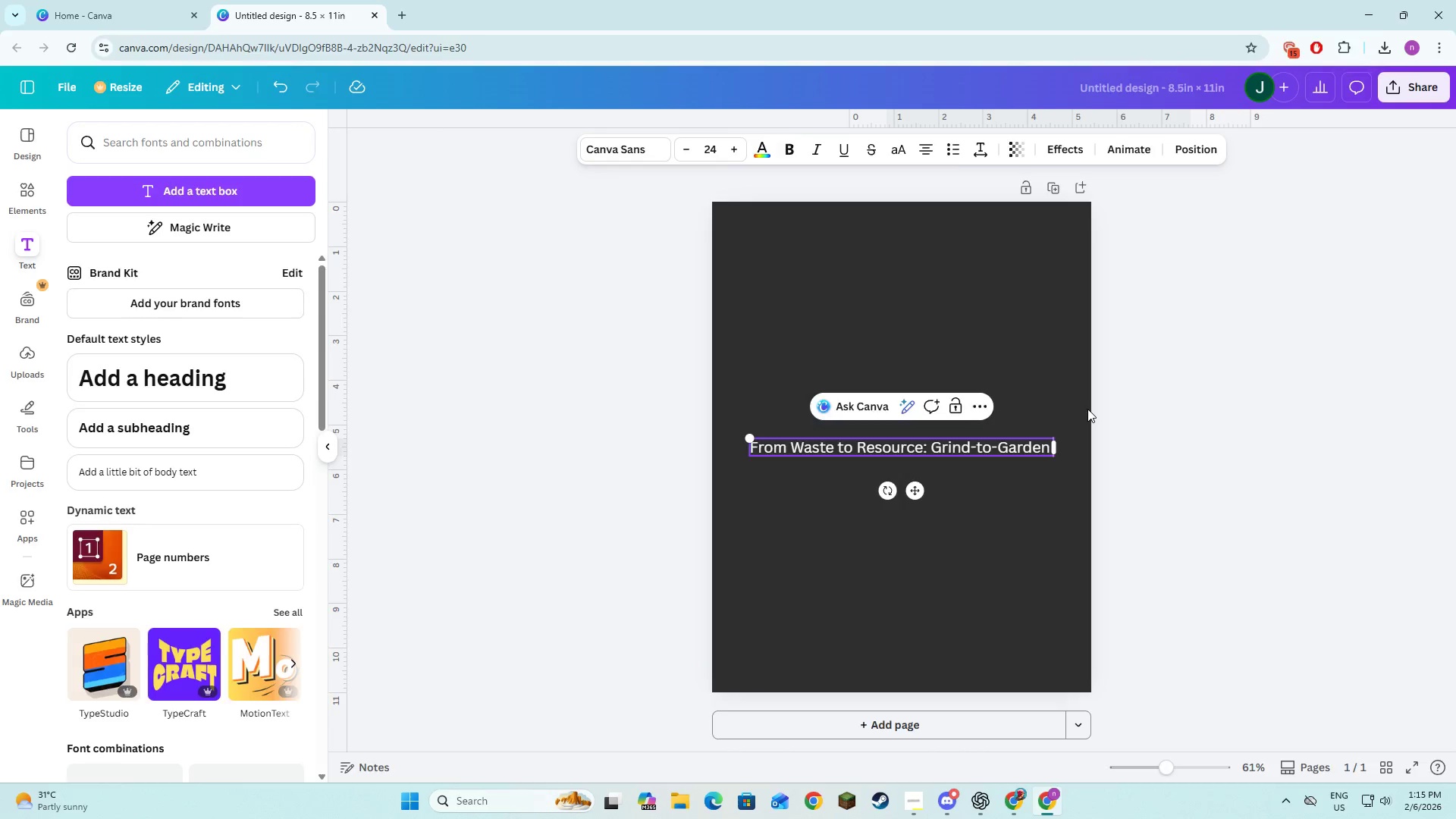 
key(Alt+AltLeft)
 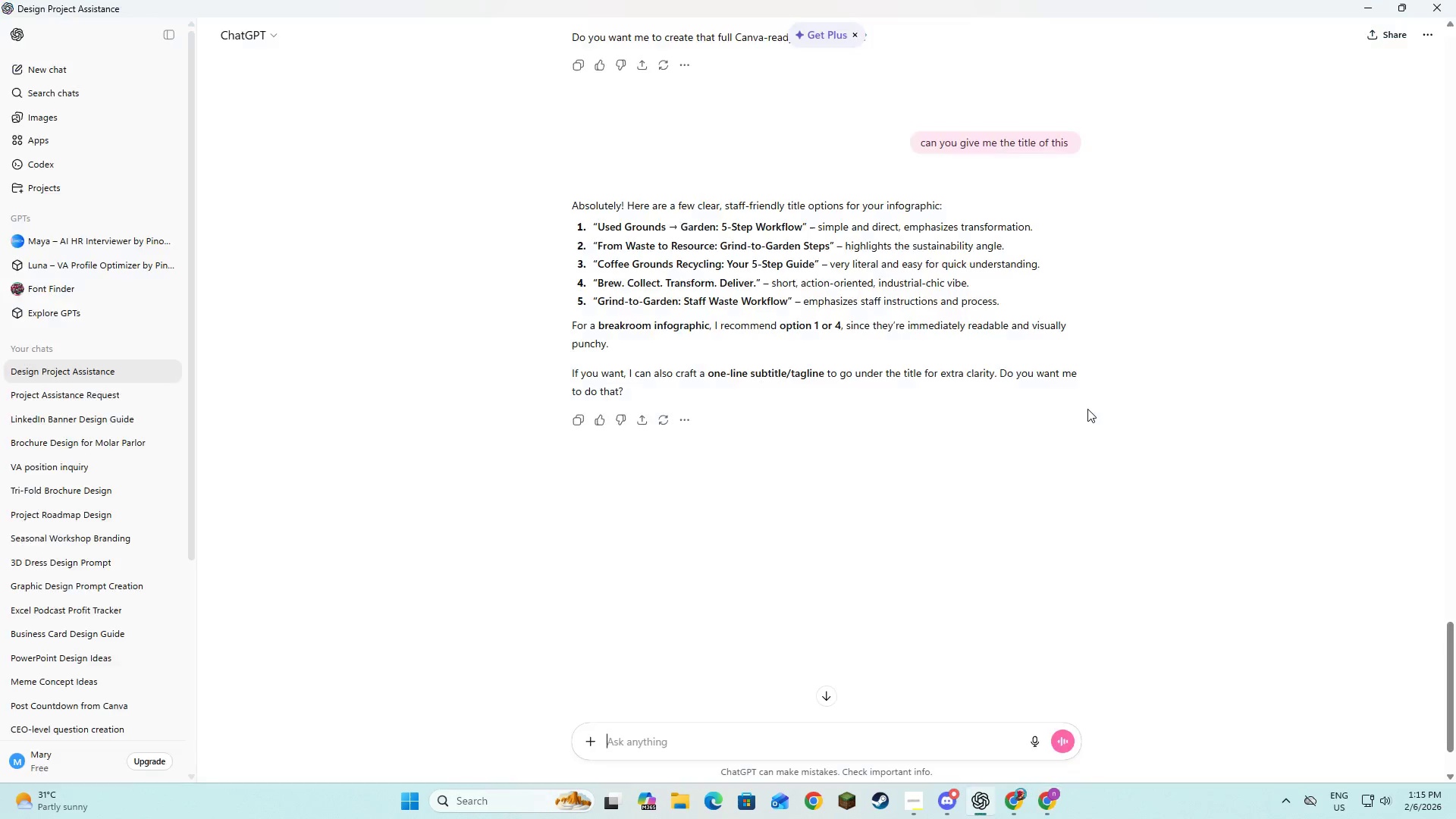 
key(Alt+Tab)
 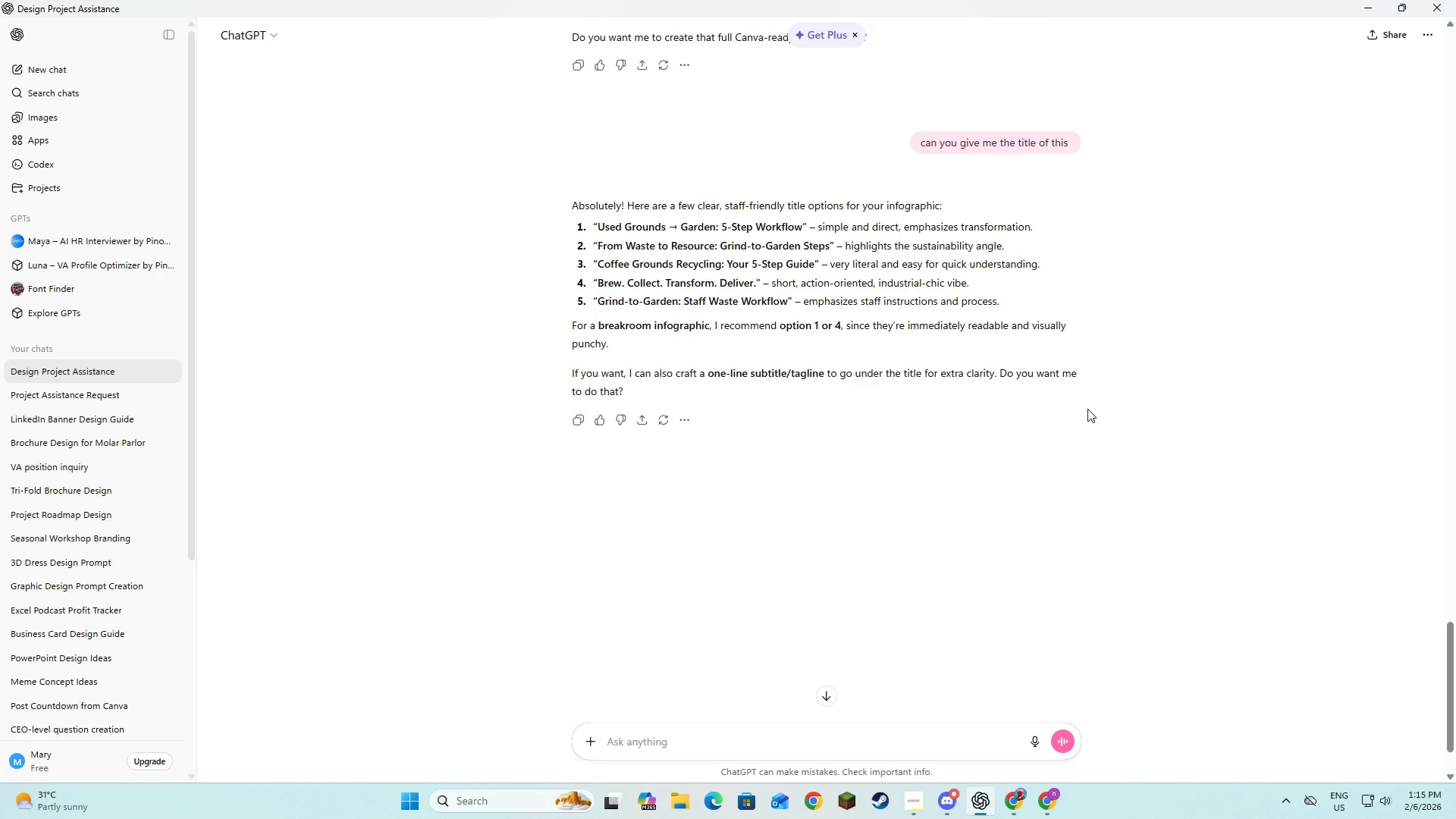 
key(Alt+AltLeft)
 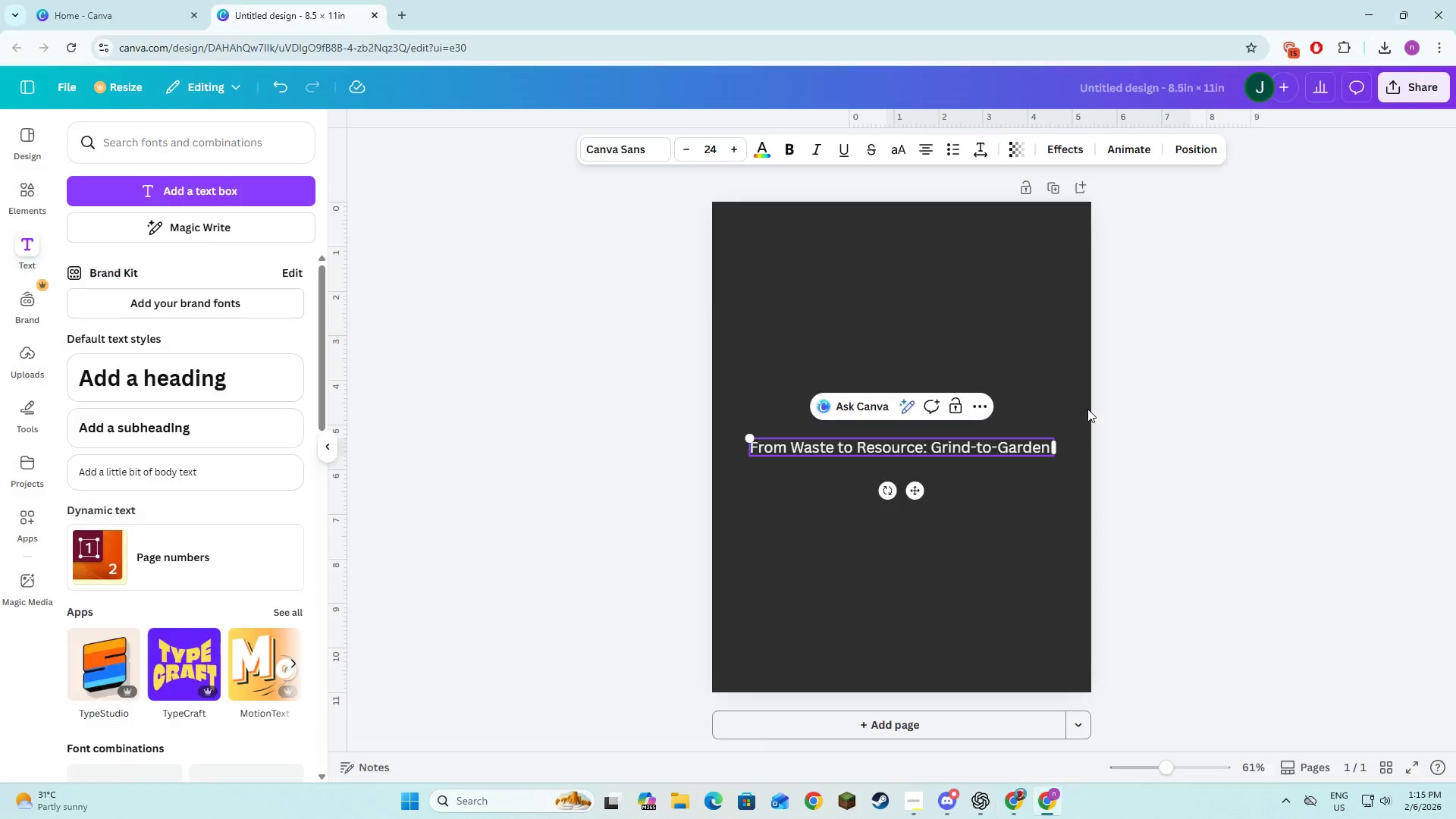 
key(Tab)
type(Steps")
 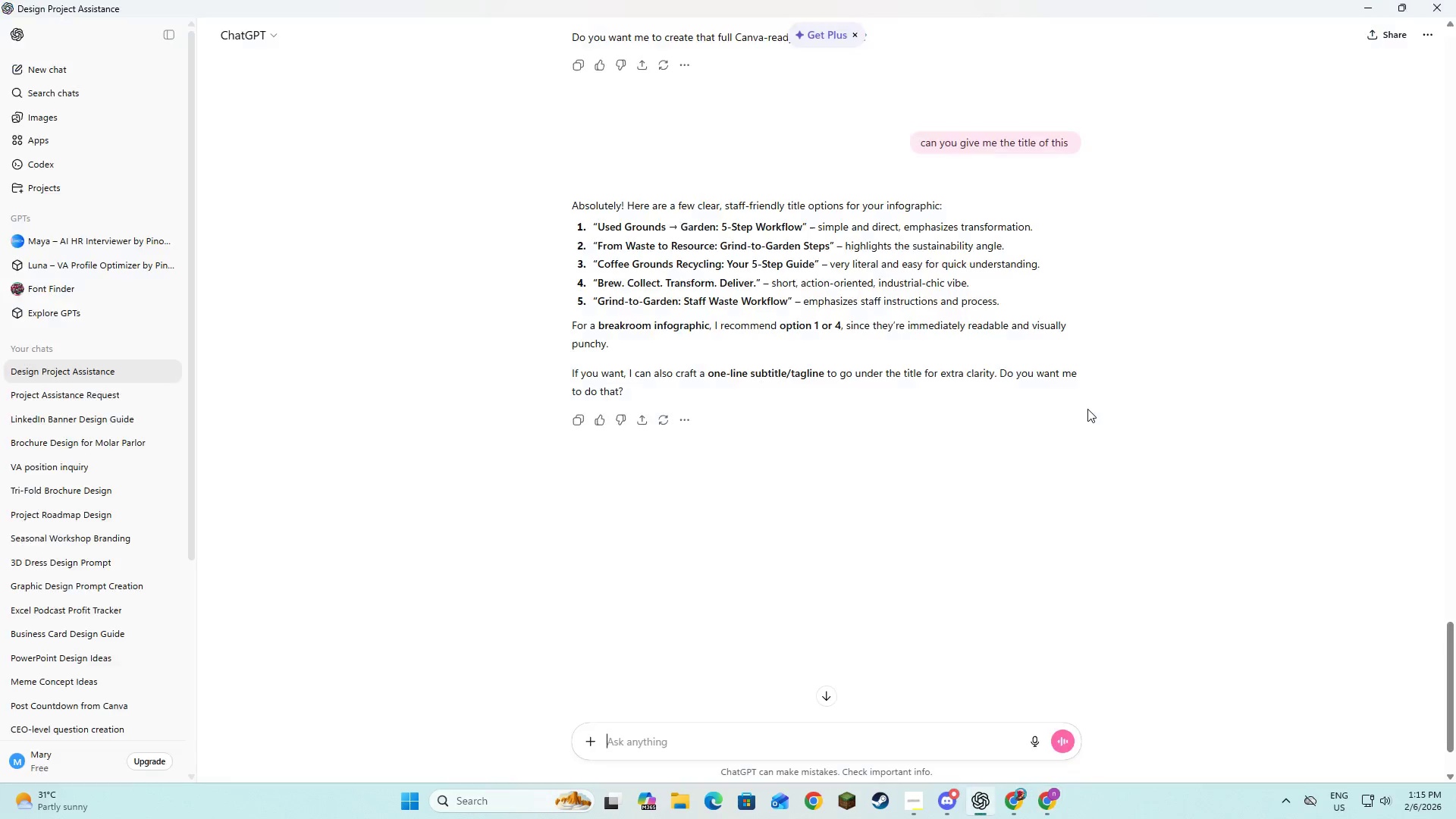 
 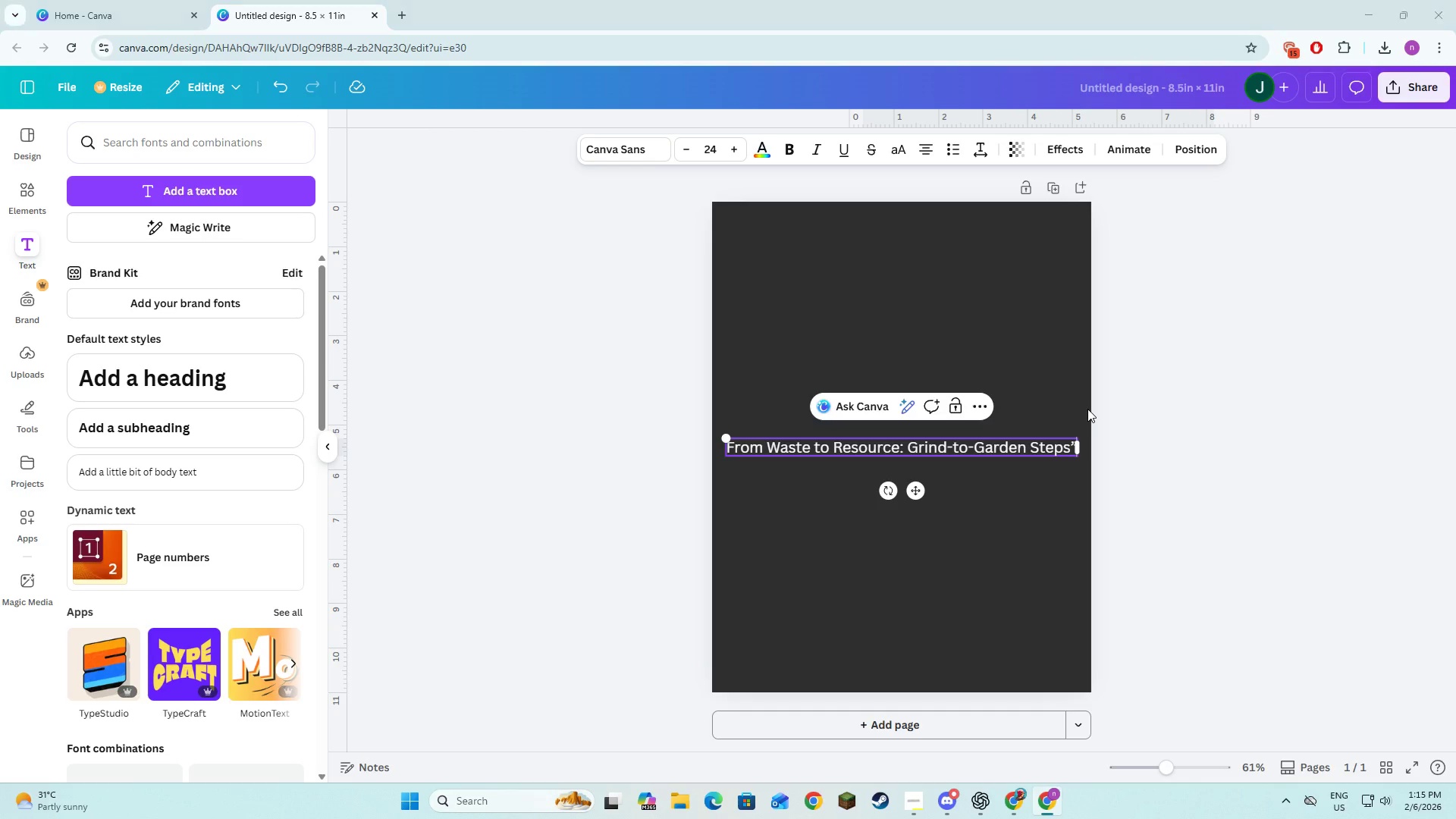 
key(Alt+AltLeft)
 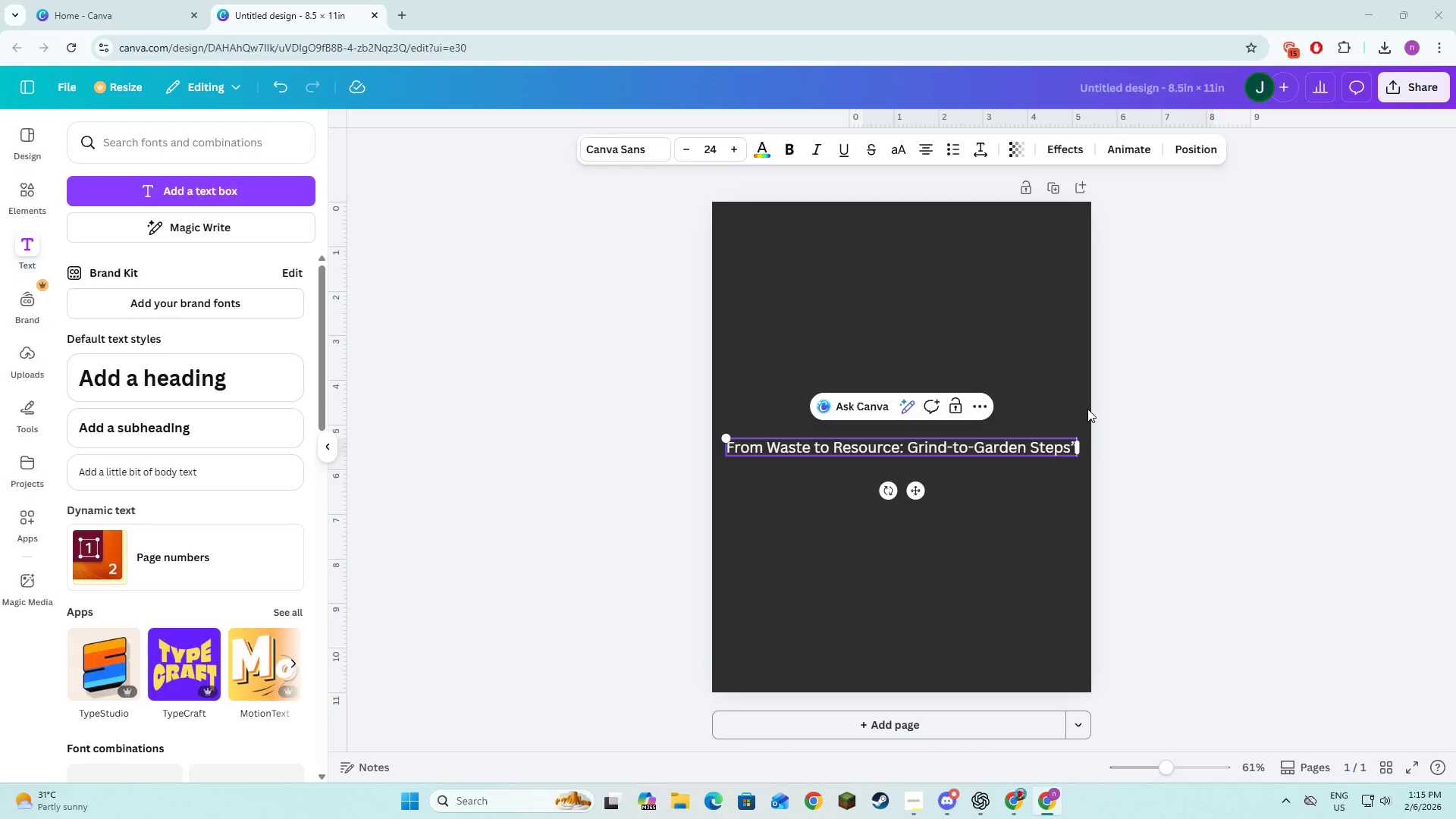 
key(Alt+Tab)
 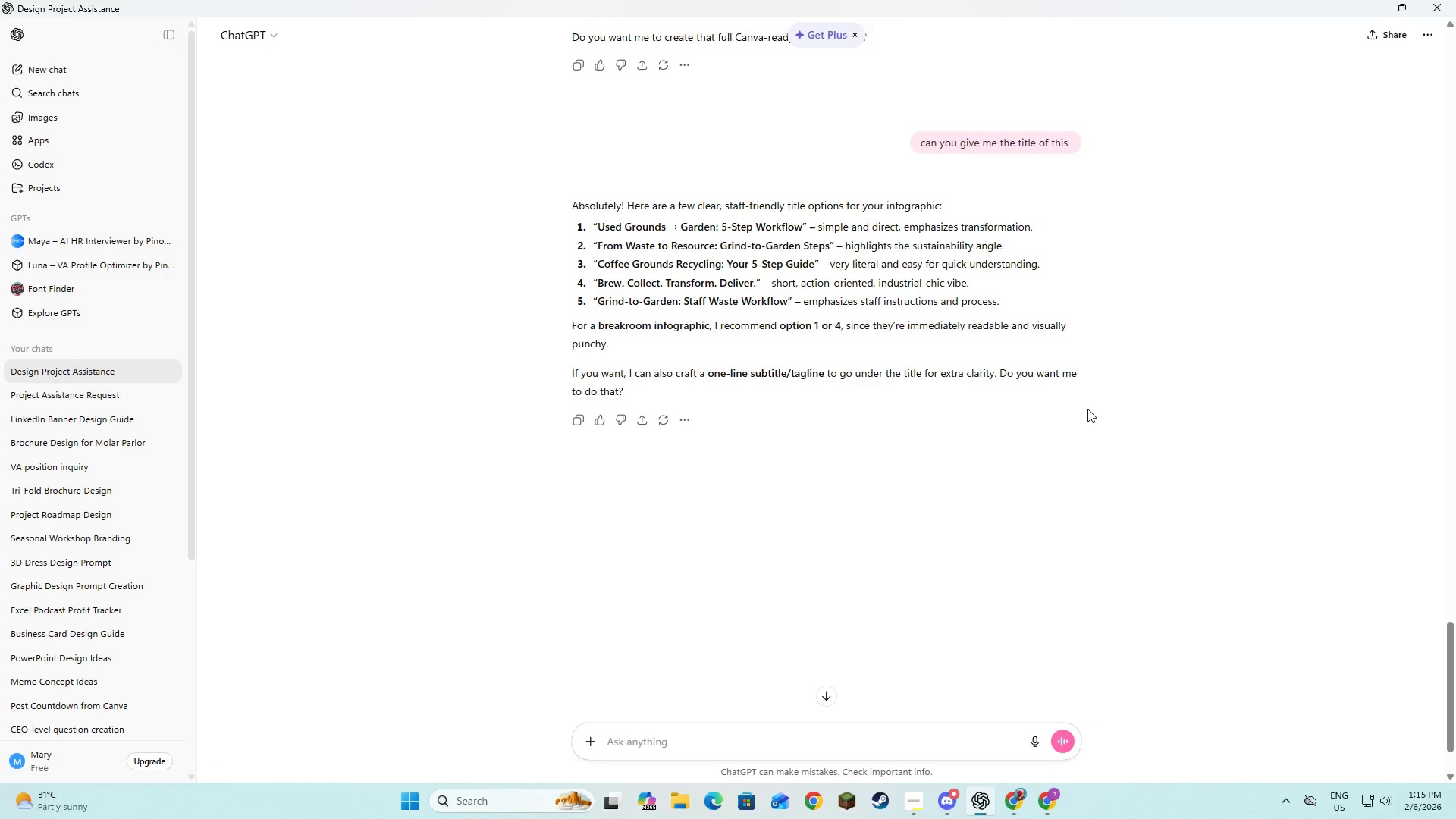 
key(Alt+AltLeft)
 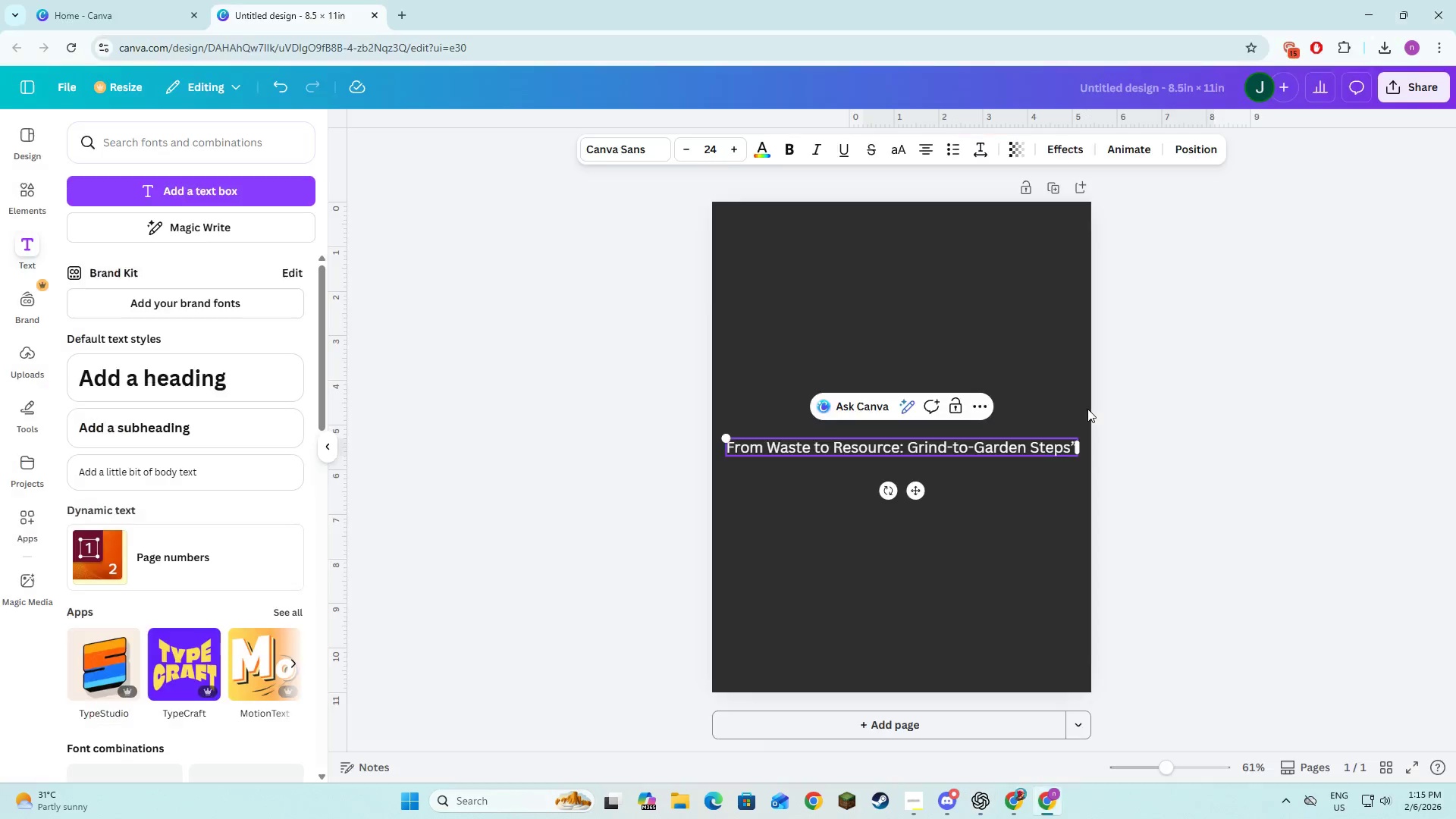 
key(Alt+Tab)
 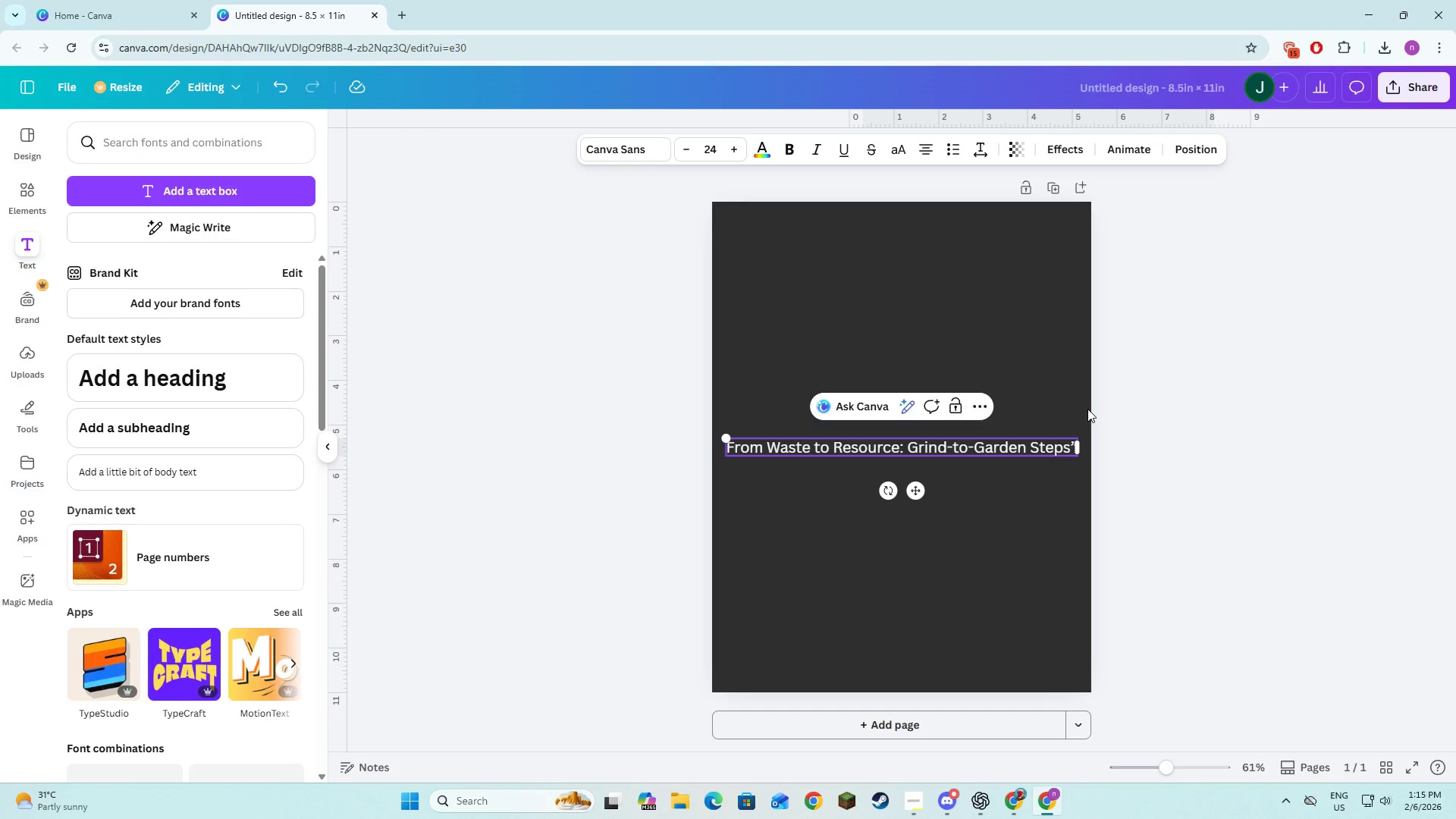 
key(Backspace)
 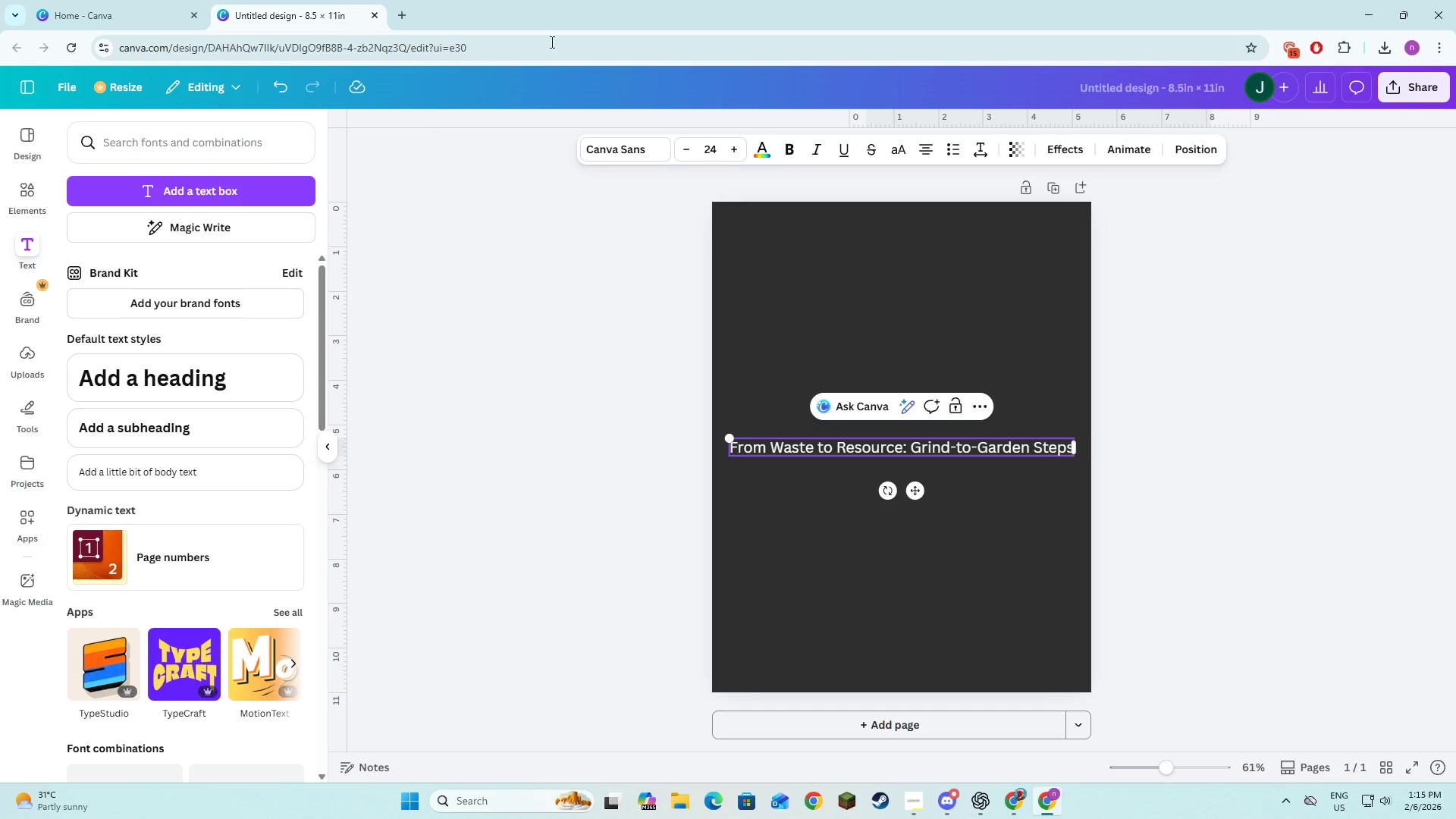 
key(Alt+AltLeft)
 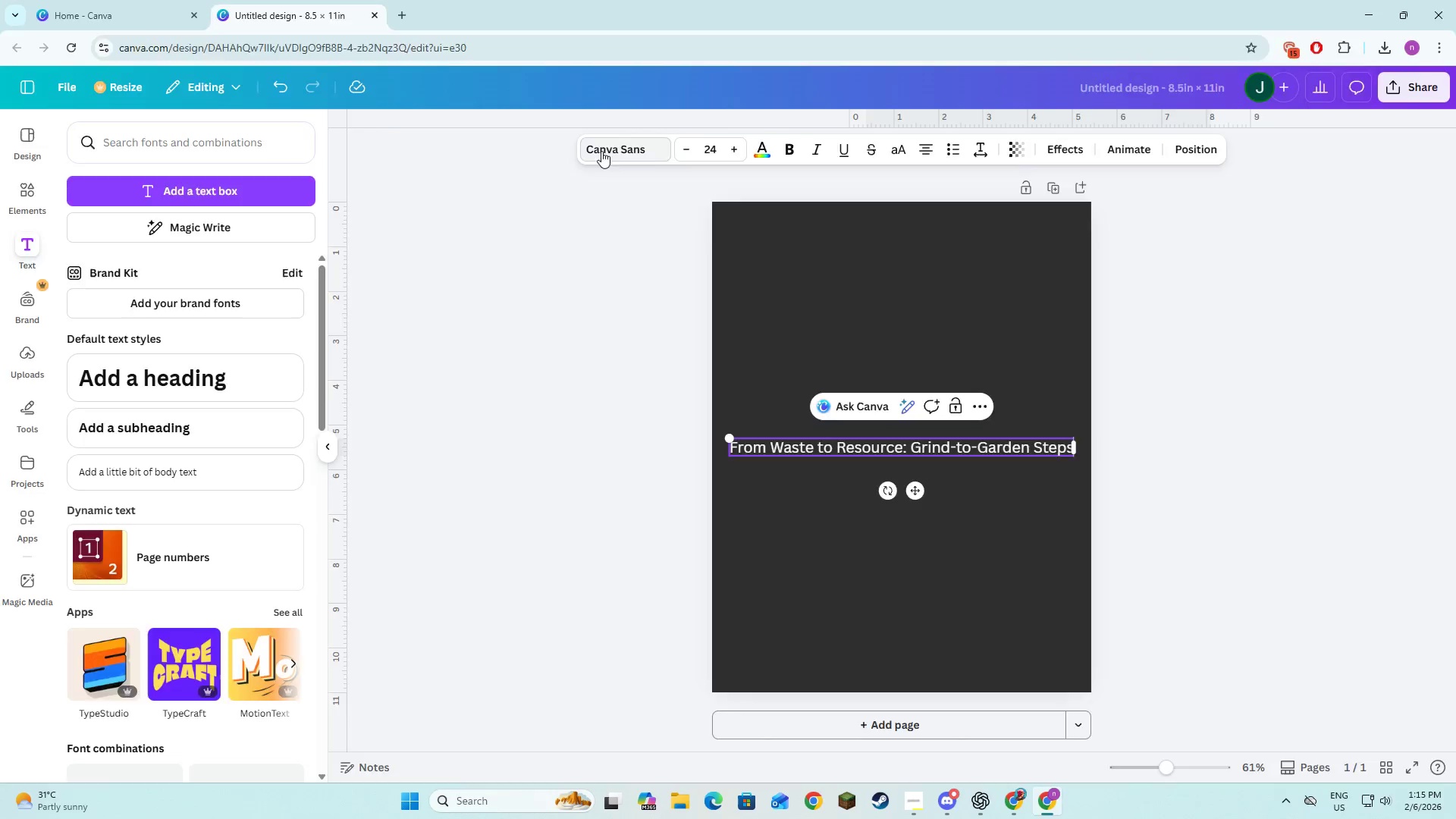 
key(Alt+Tab)
 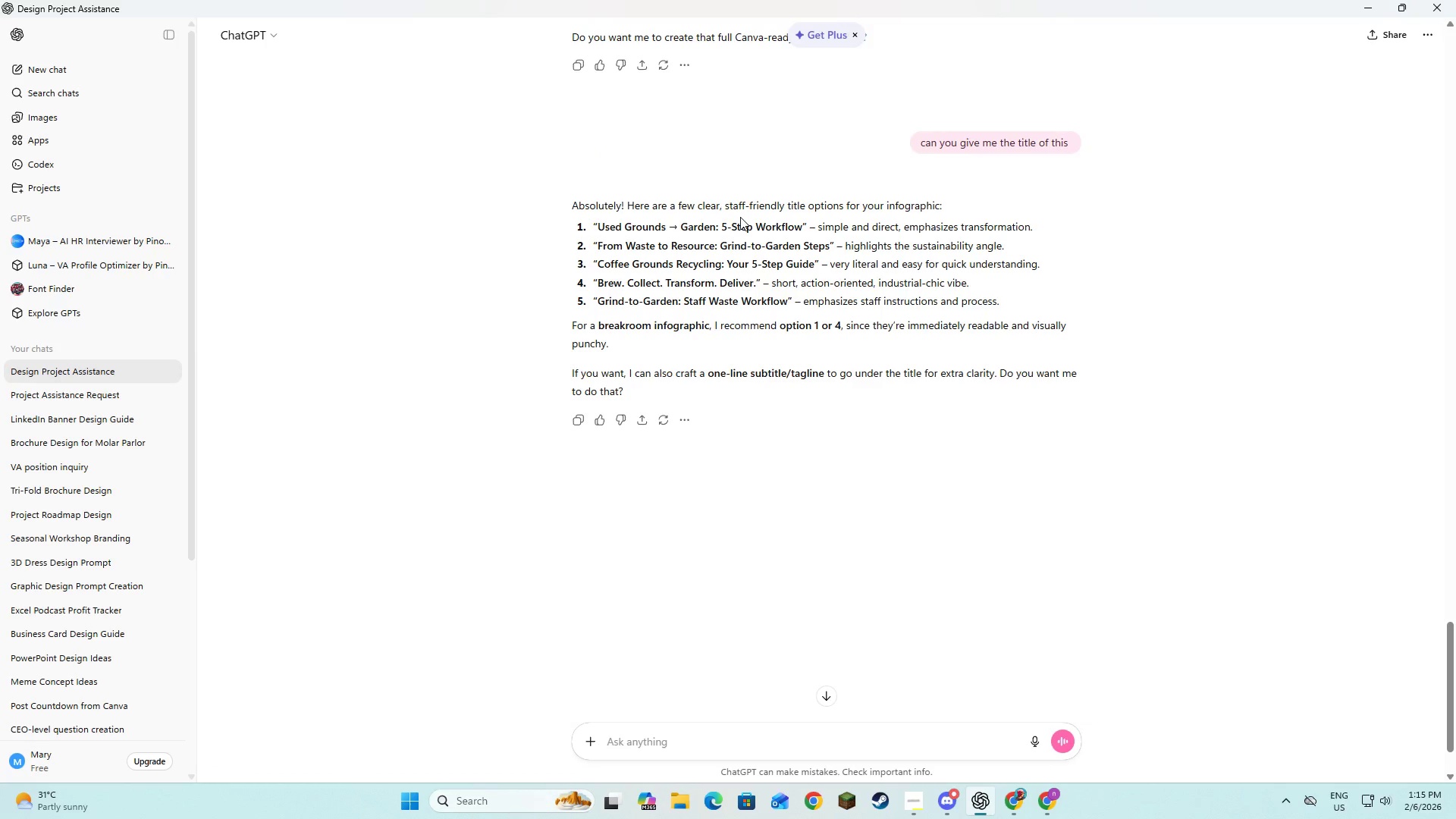 
scroll: coordinate [825, 283], scroll_direction: up, amount: 23.0
 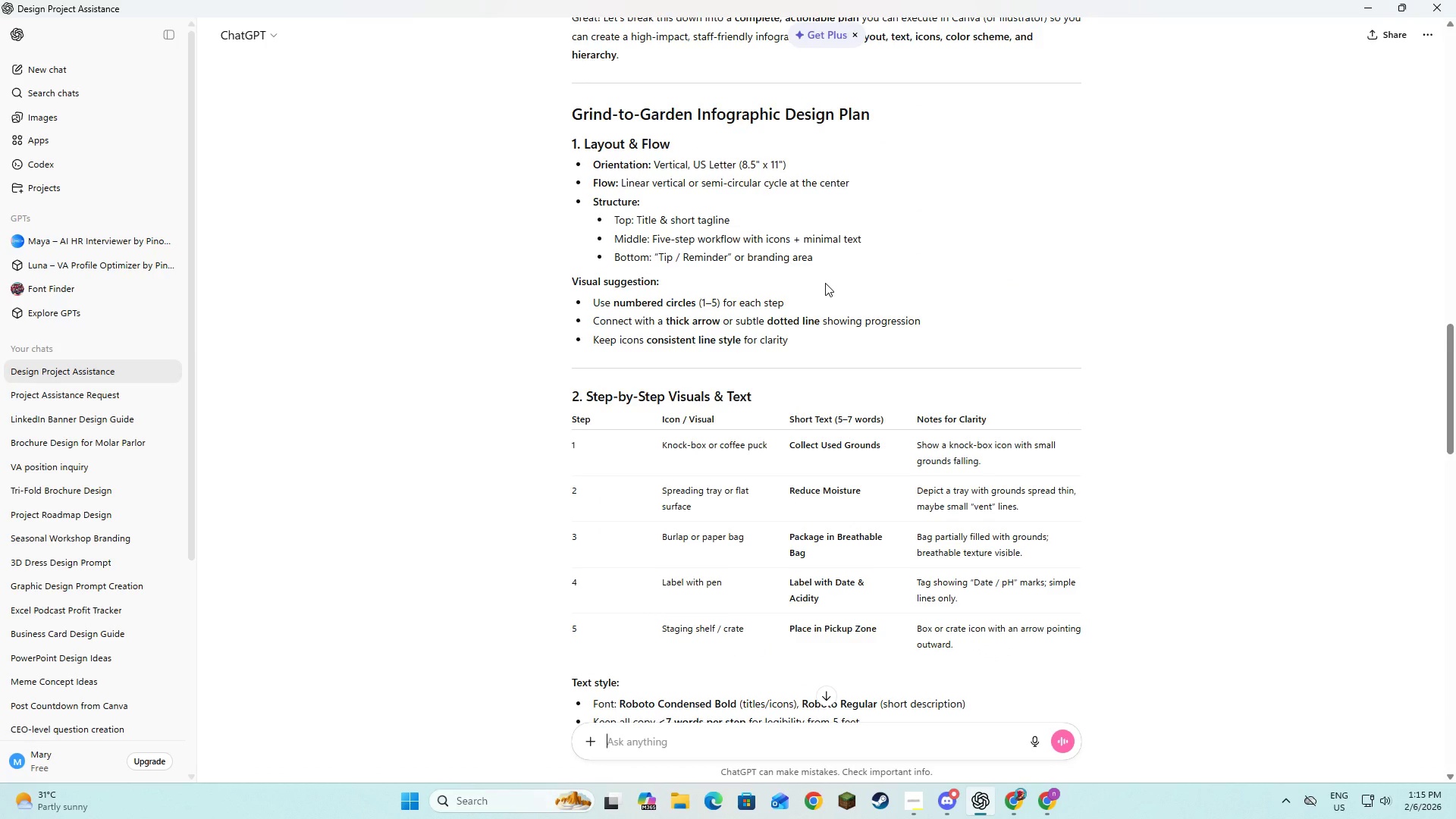 
scroll: coordinate [825, 283], scroll_direction: down, amount: 10.0
 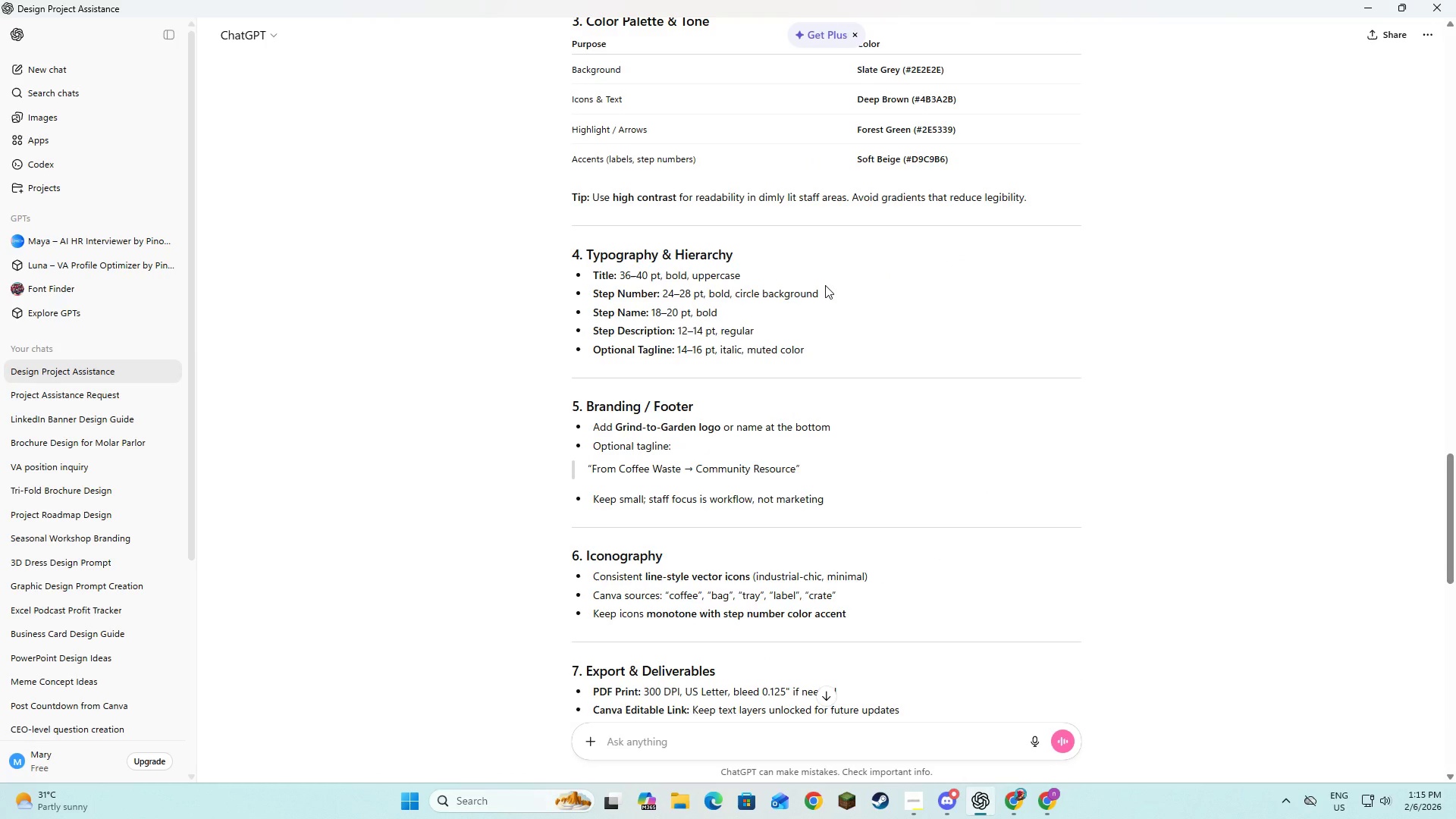 
key(Alt+AltLeft)
 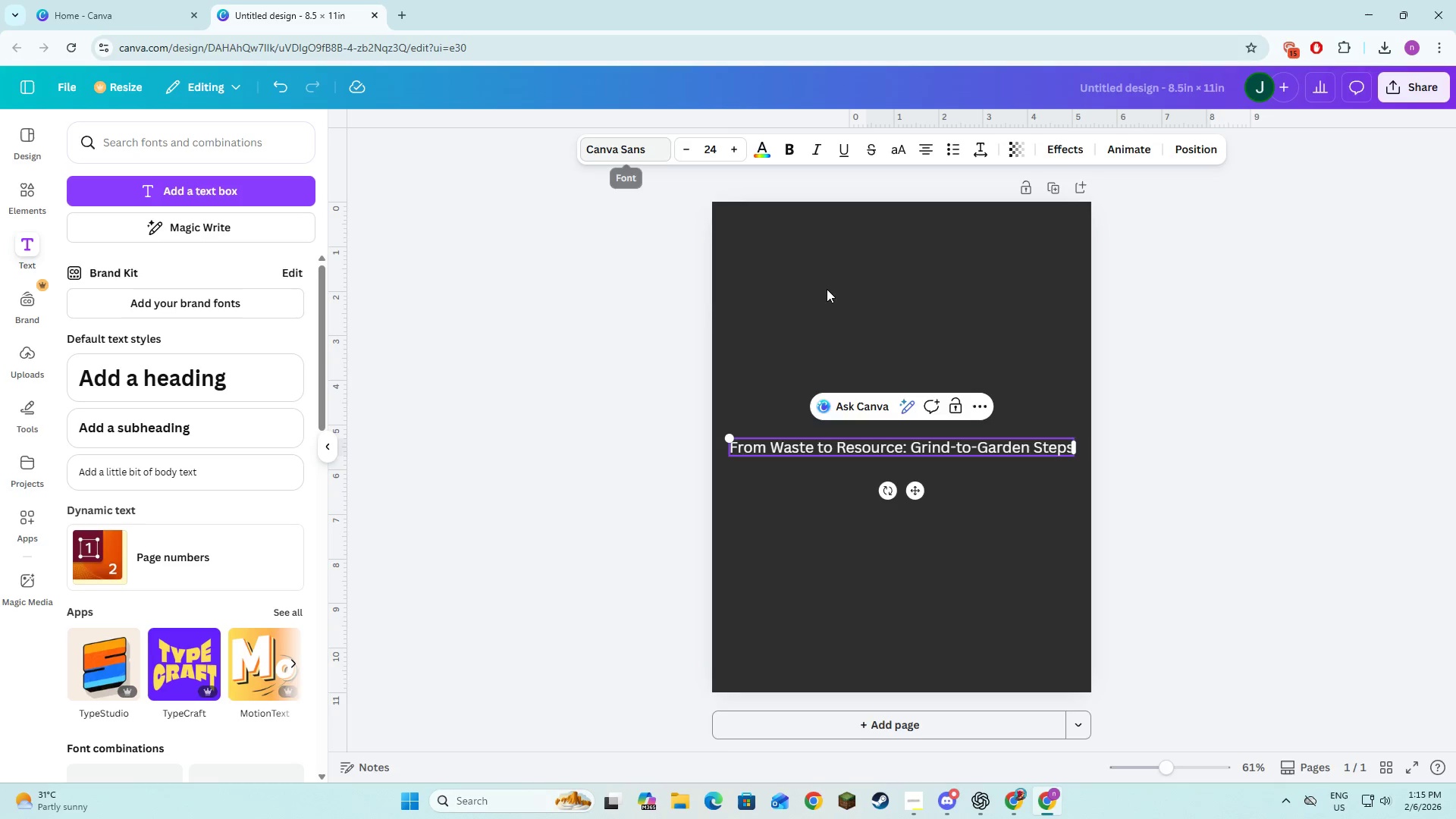 
key(Alt+Tab)
 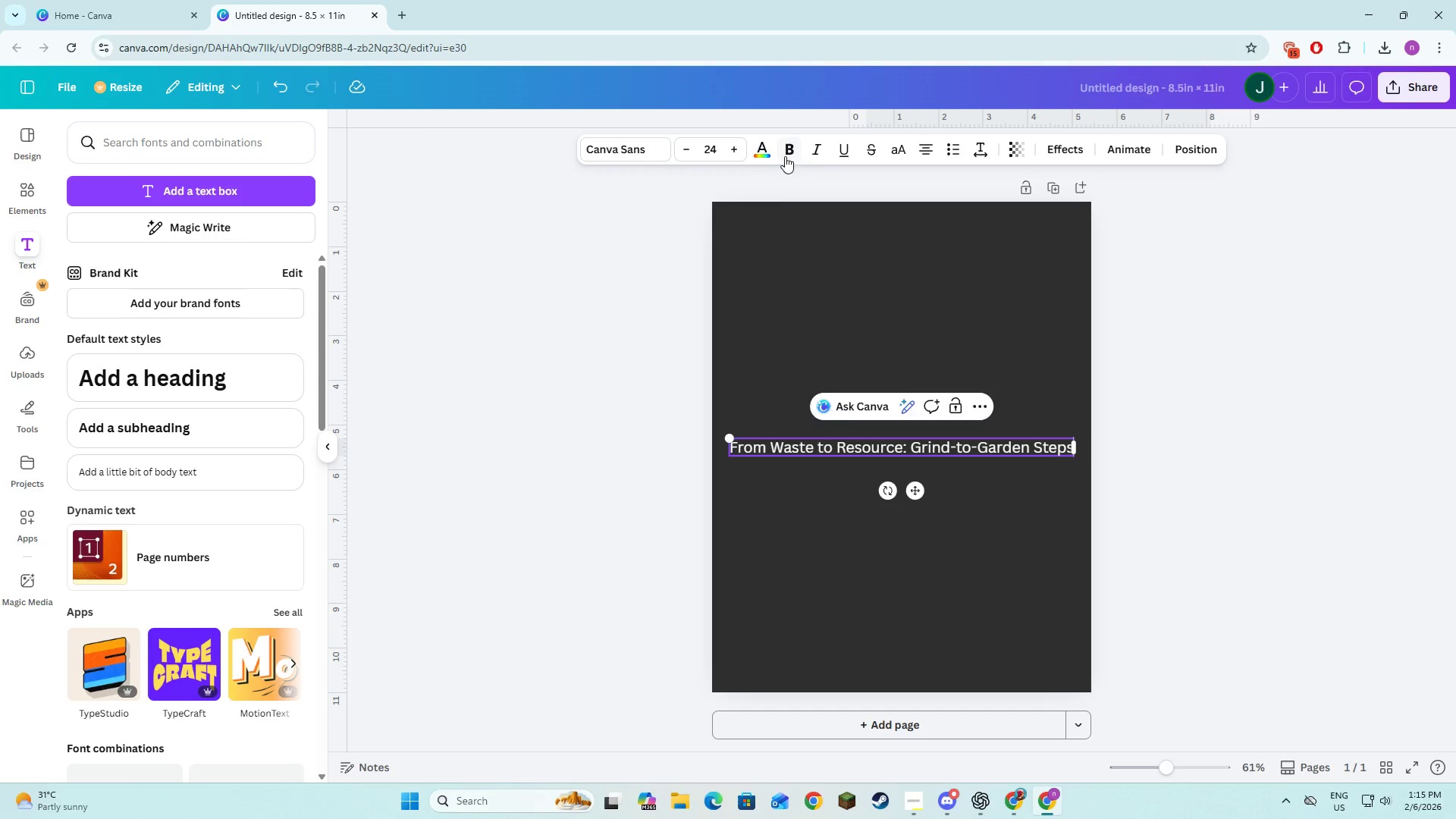 
left_click([907, 146])
 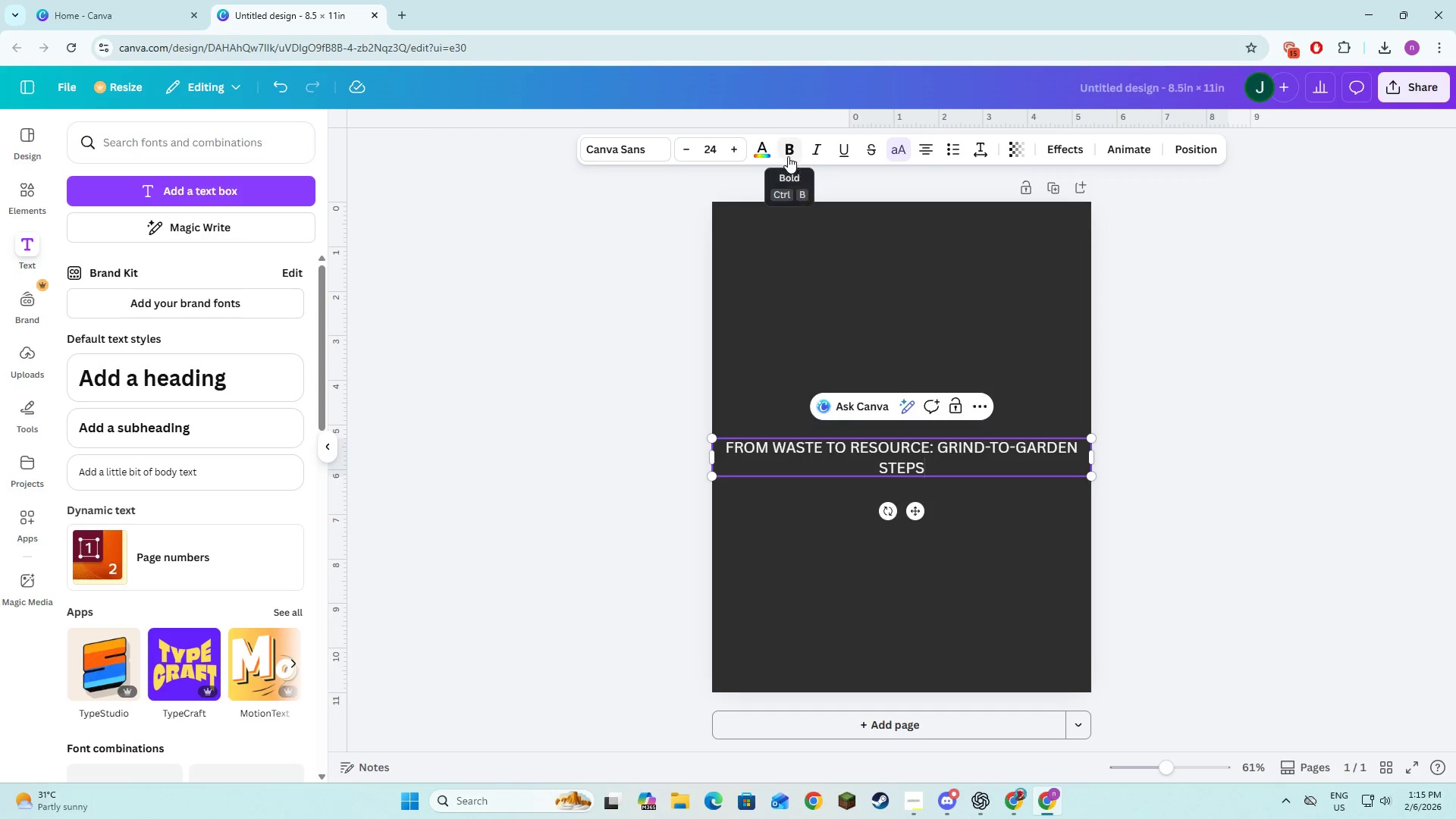 
key(Control+A)
 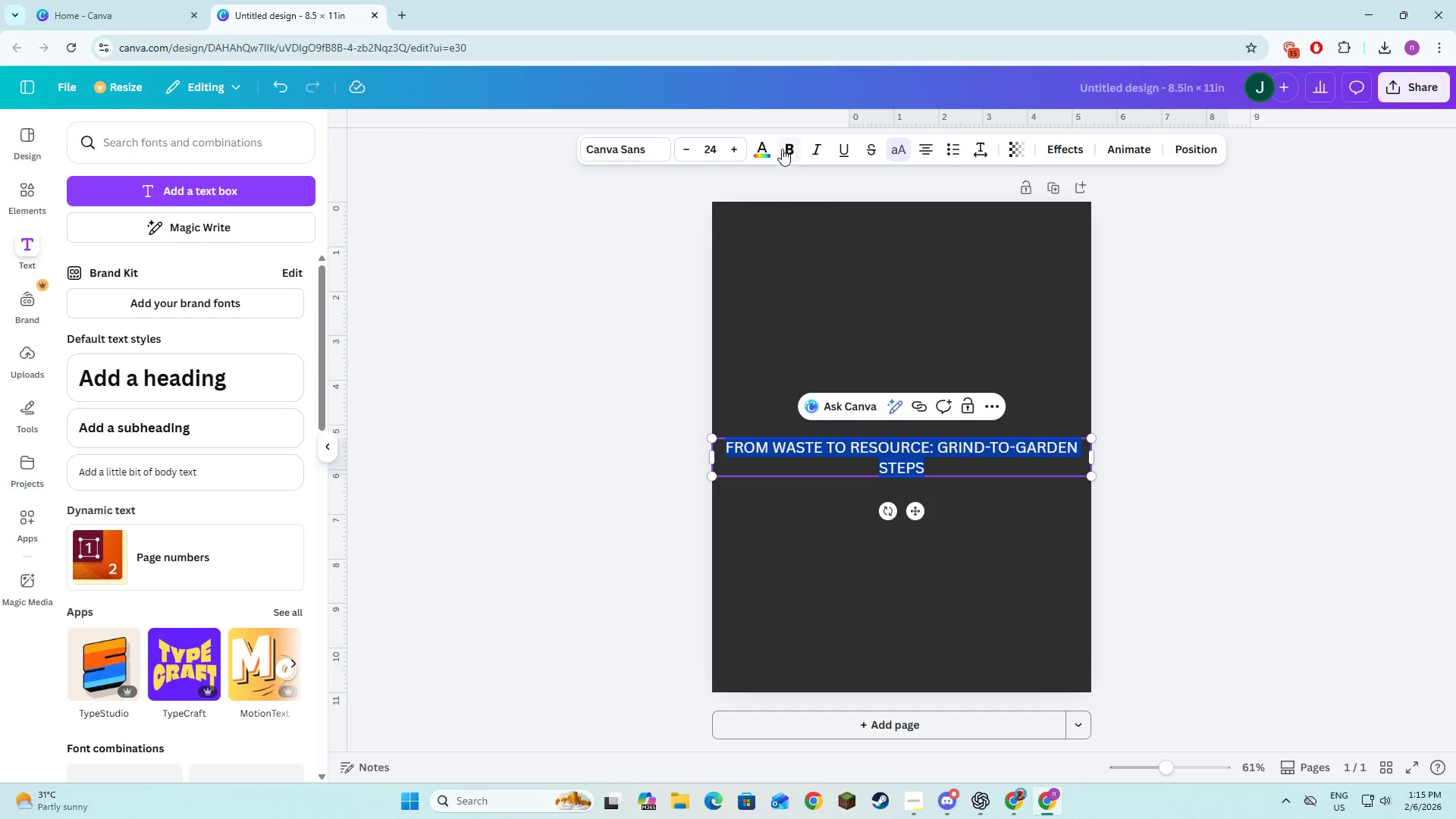 
left_click([782, 149])
 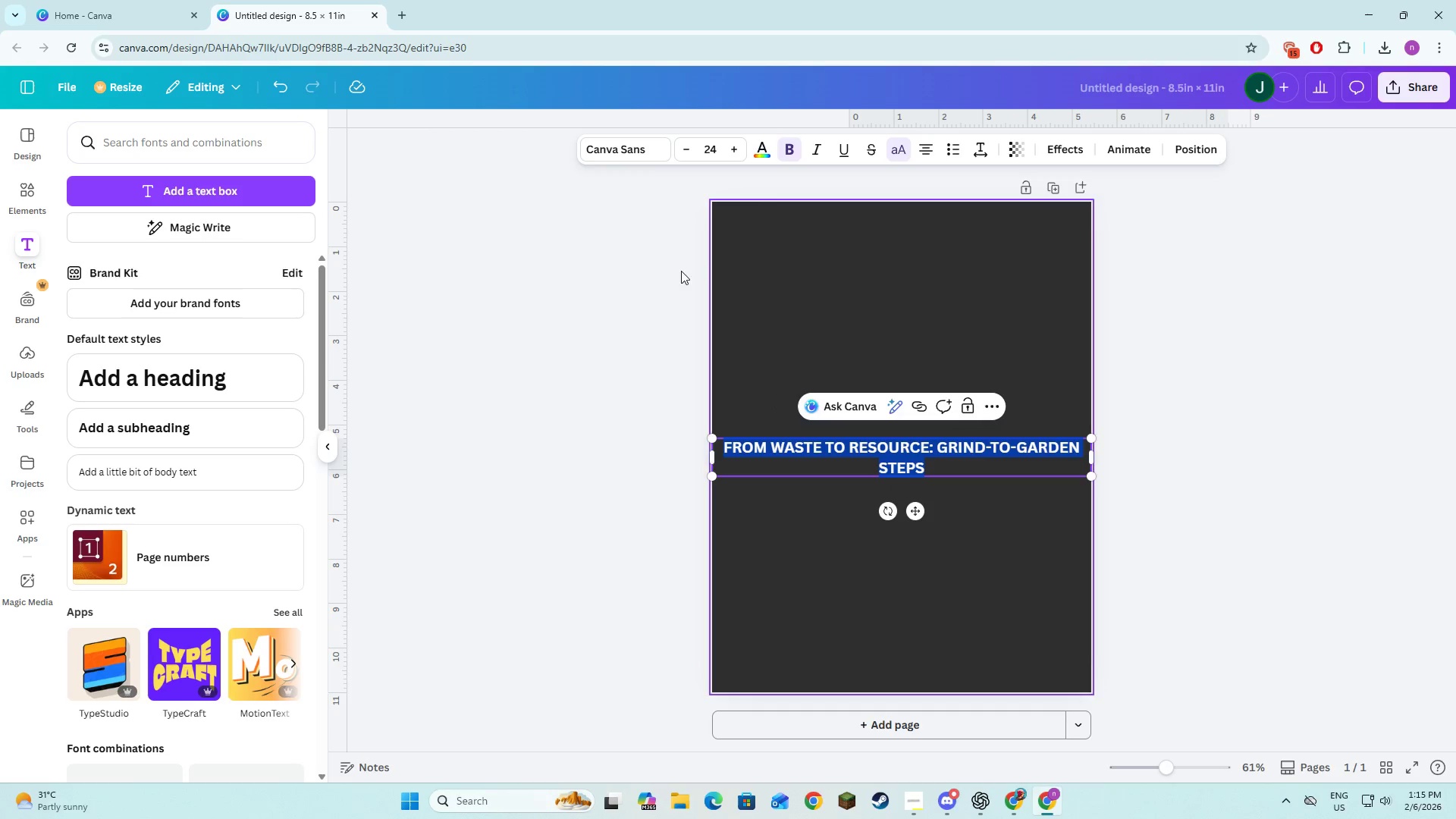 
left_click([617, 155])
 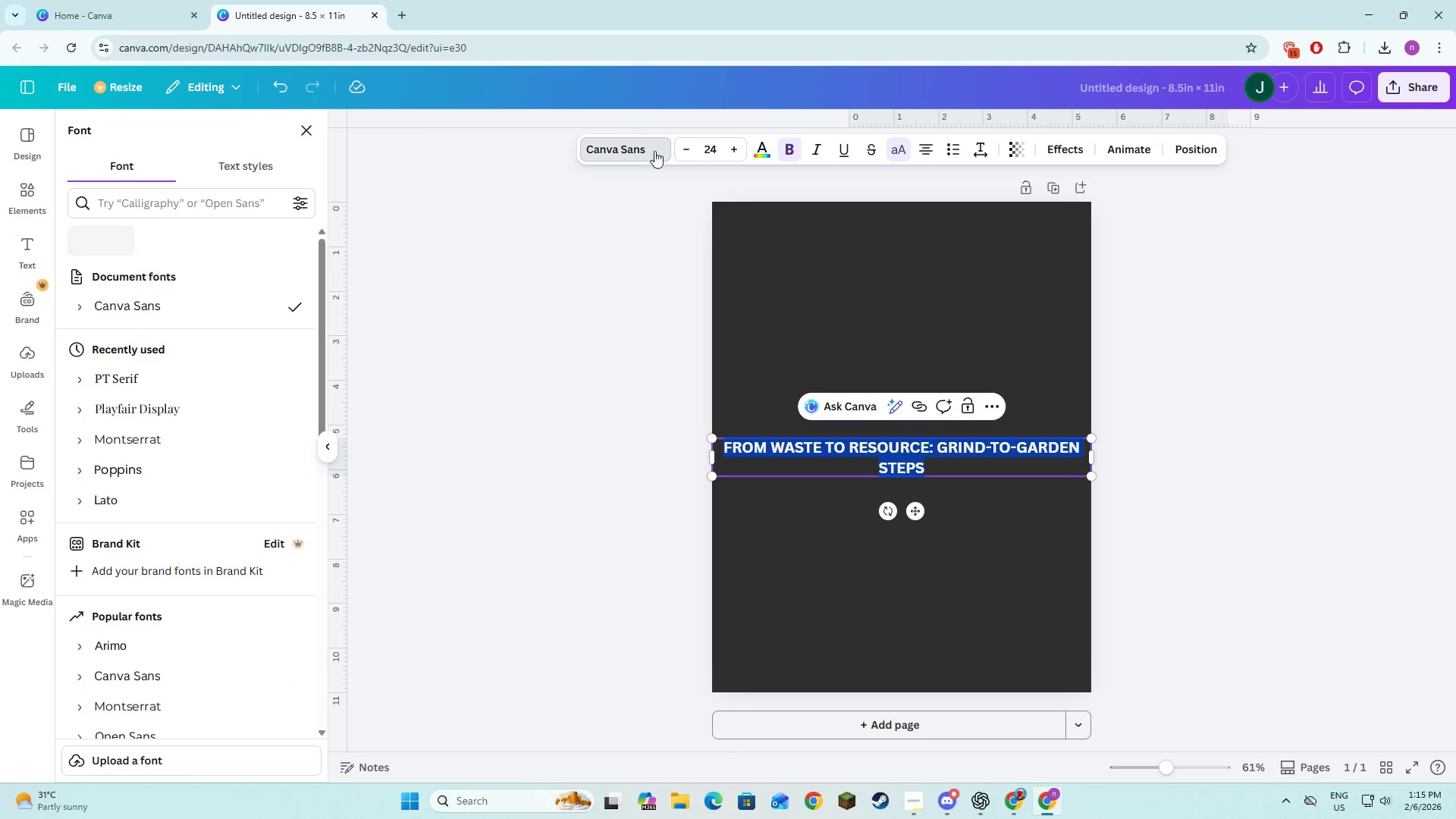 
key(Alt+AltLeft)
 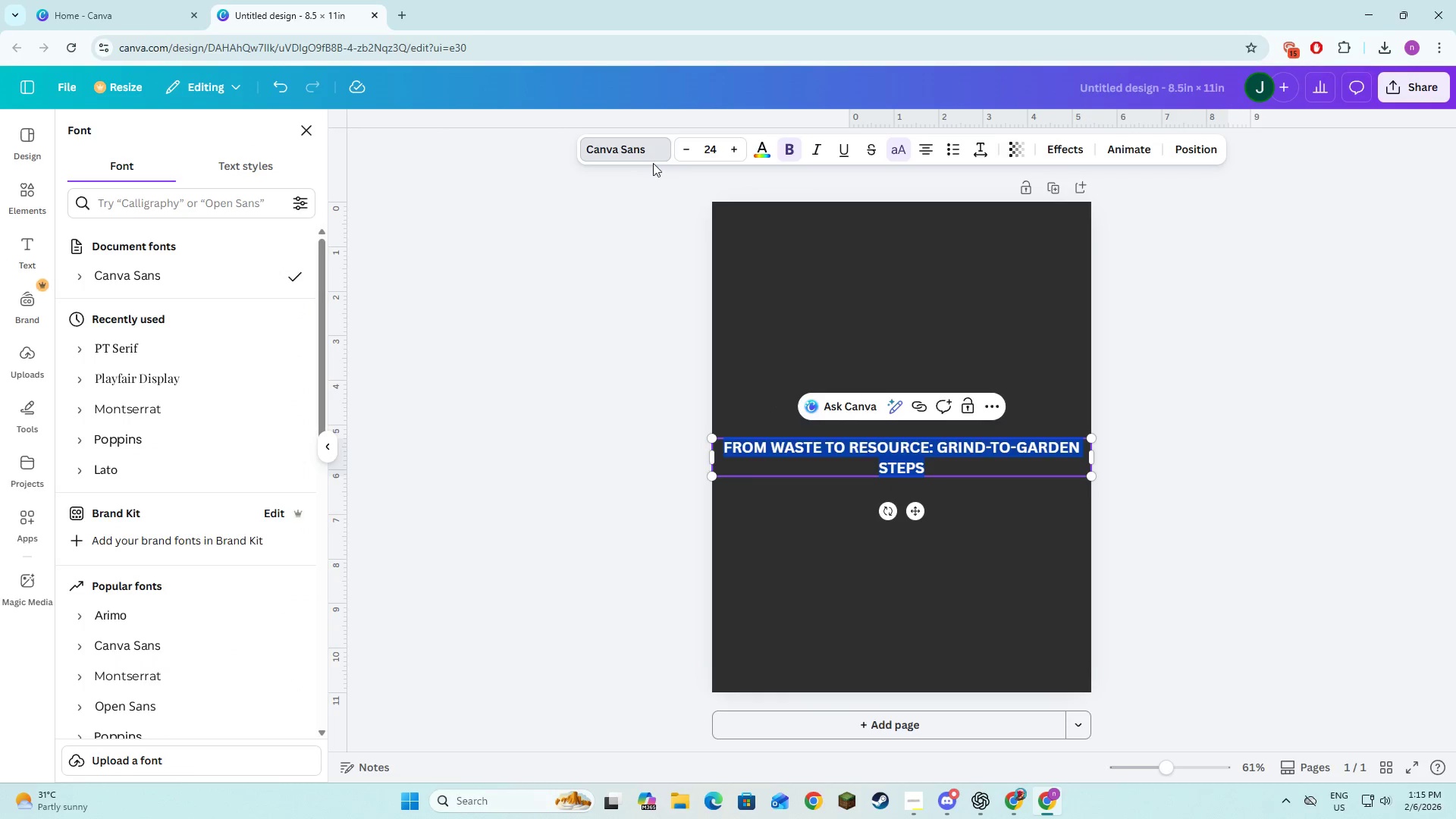 
key(Alt+Tab)
 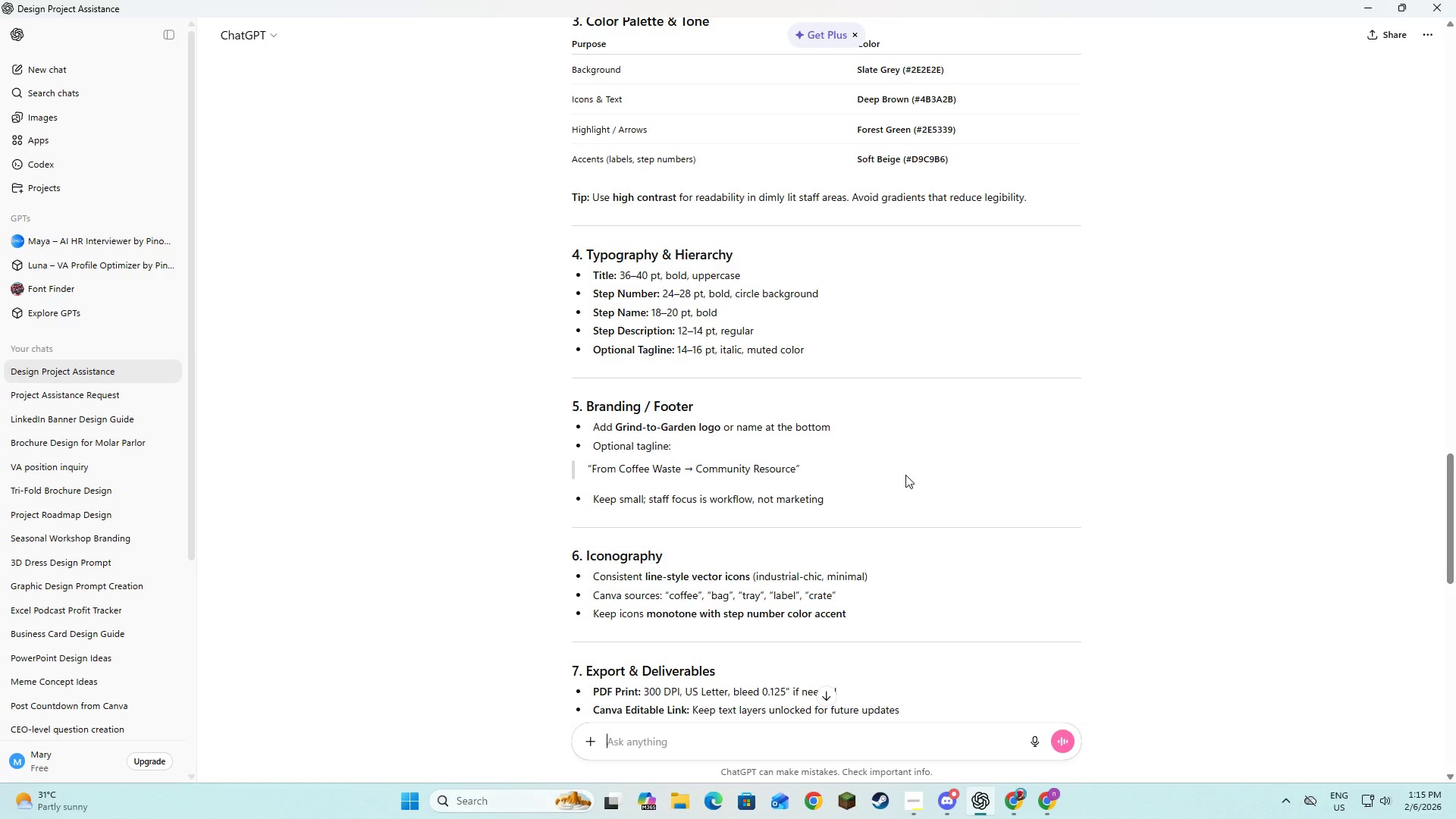 
scroll: coordinate [905, 475], scroll_direction: up, amount: 2.0
 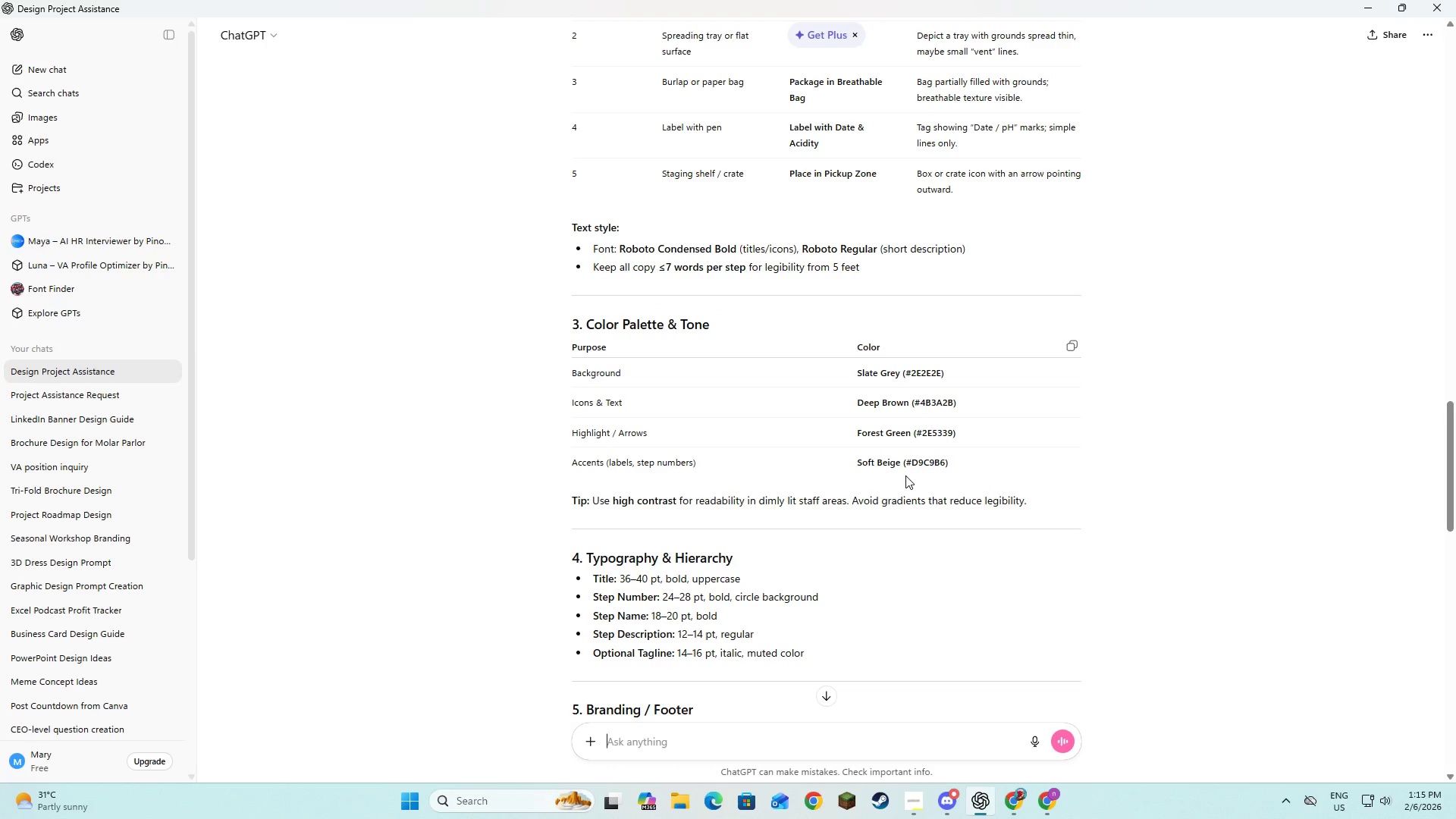 
key(Alt+AltLeft)
 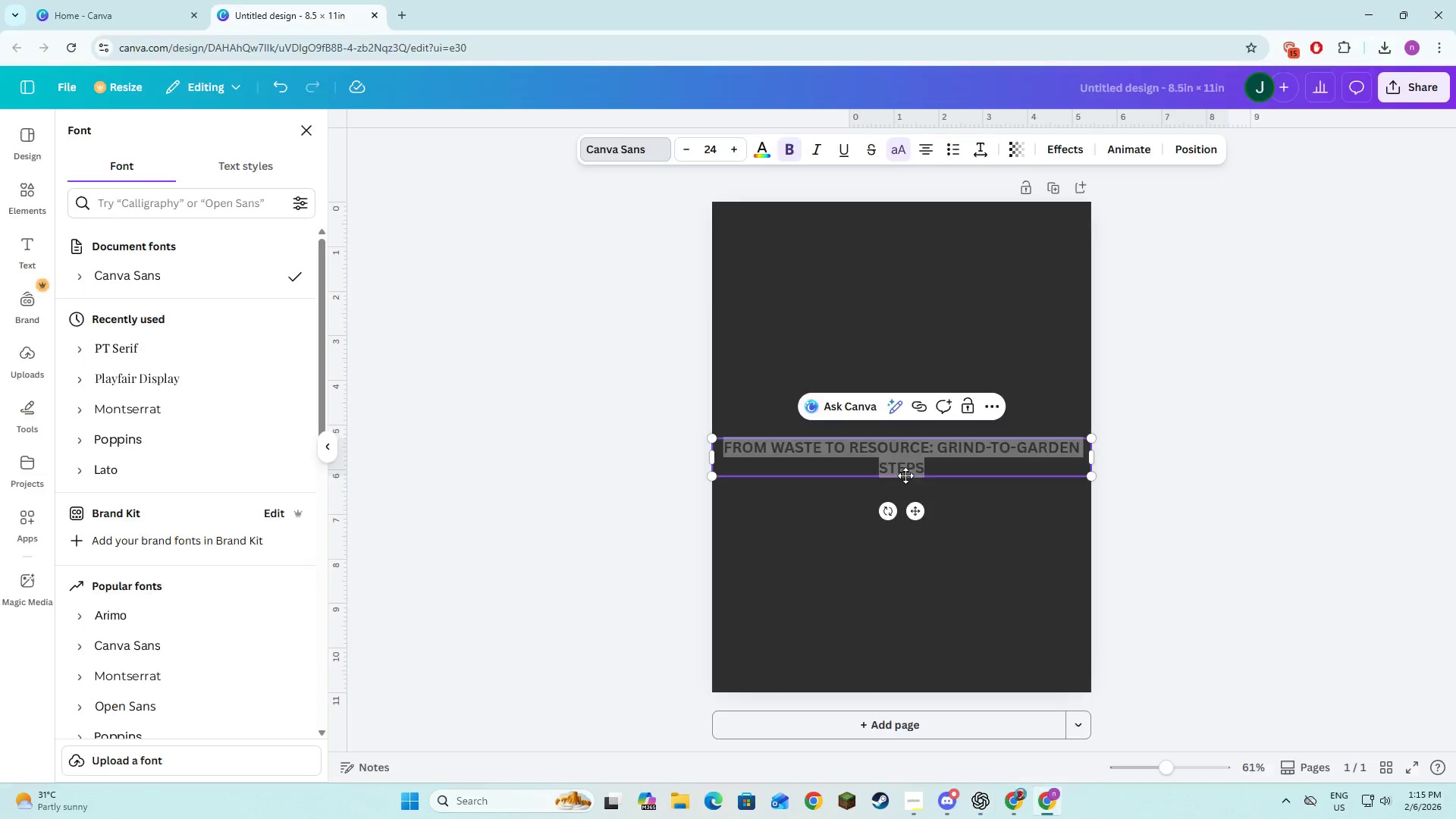 
key(Alt+Tab)
 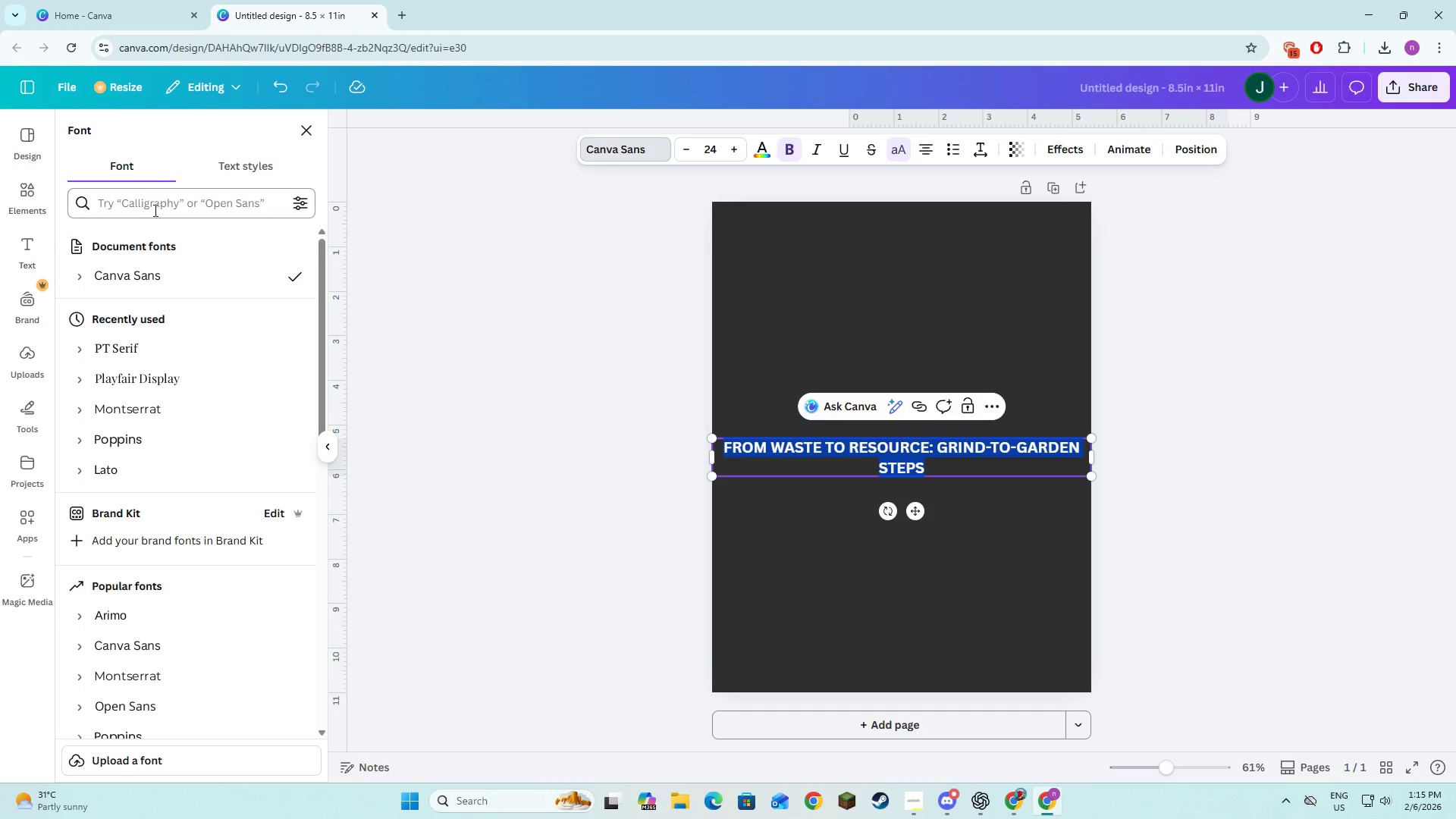 
left_click([155, 210])
 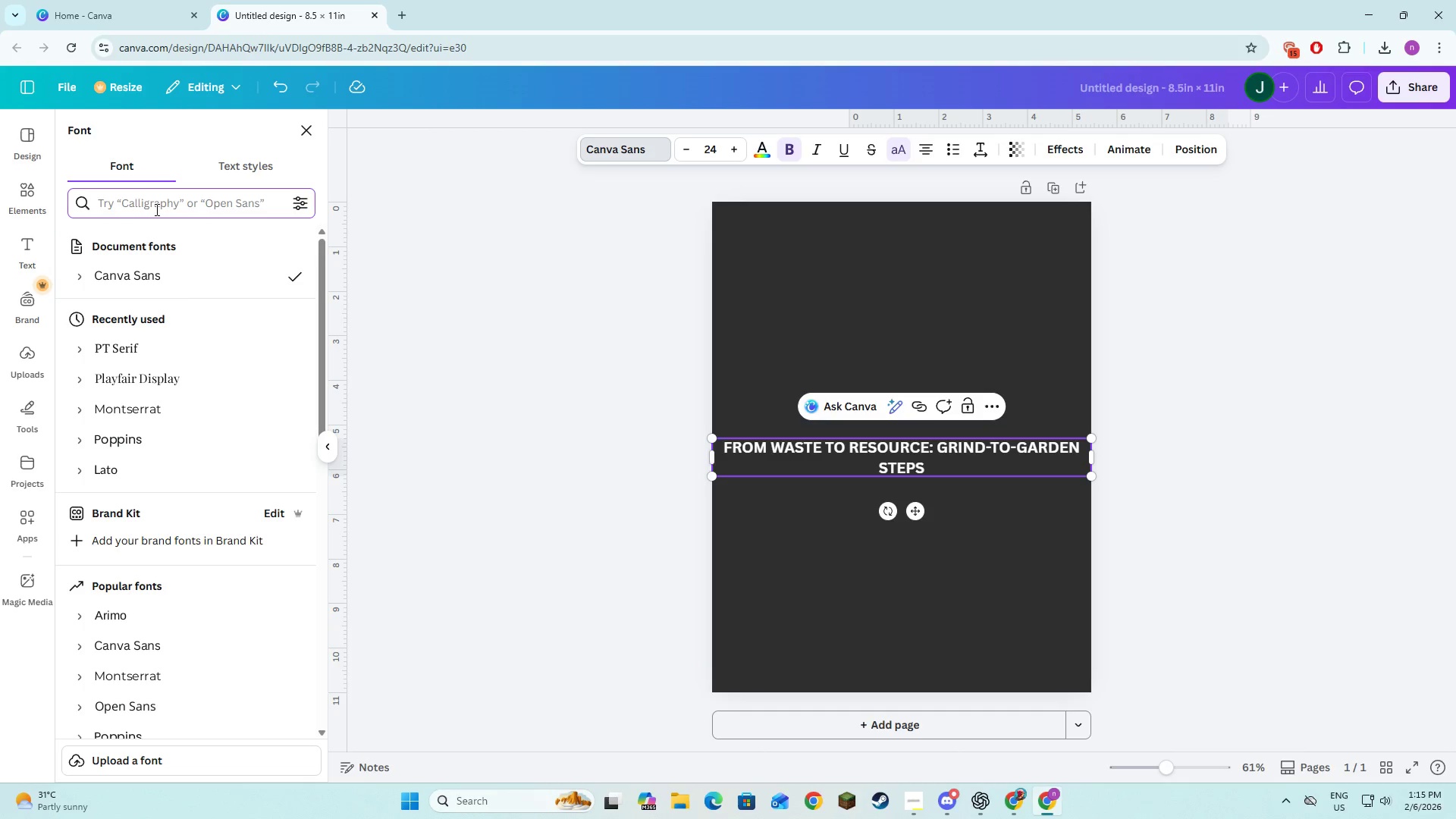 
type(roboto)
 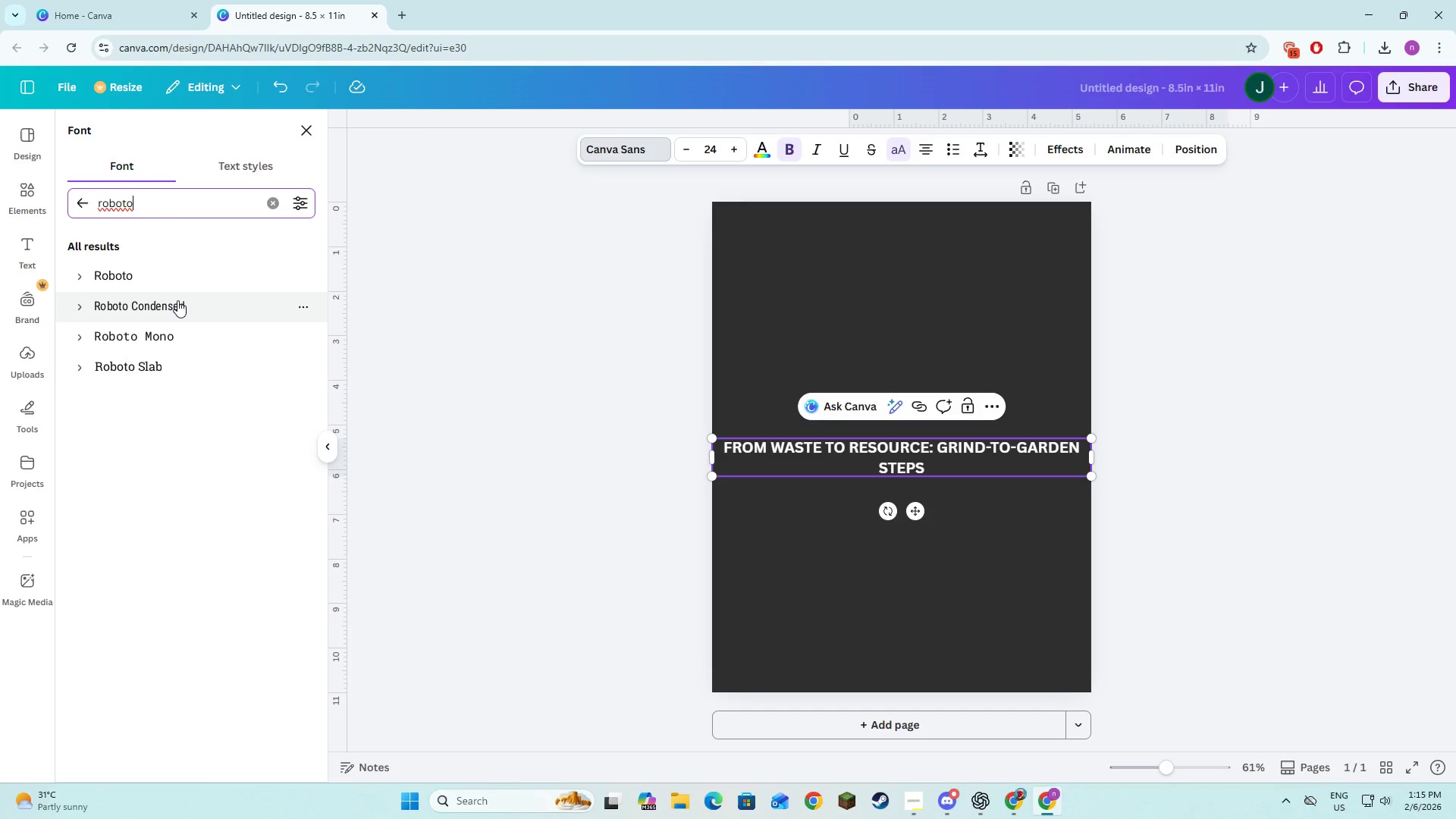 
key(Alt+AltLeft)
 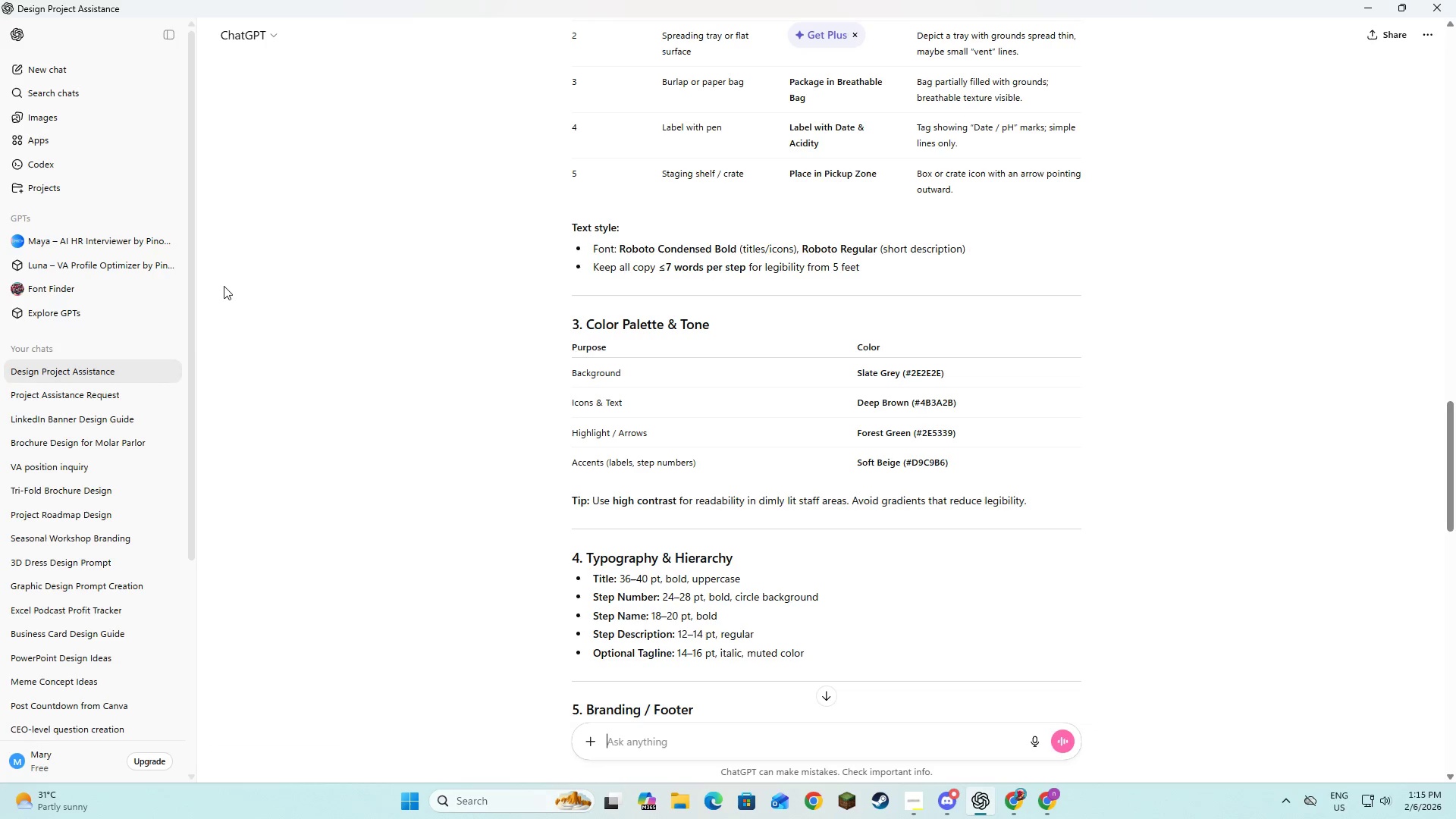 
key(Alt+Tab)
 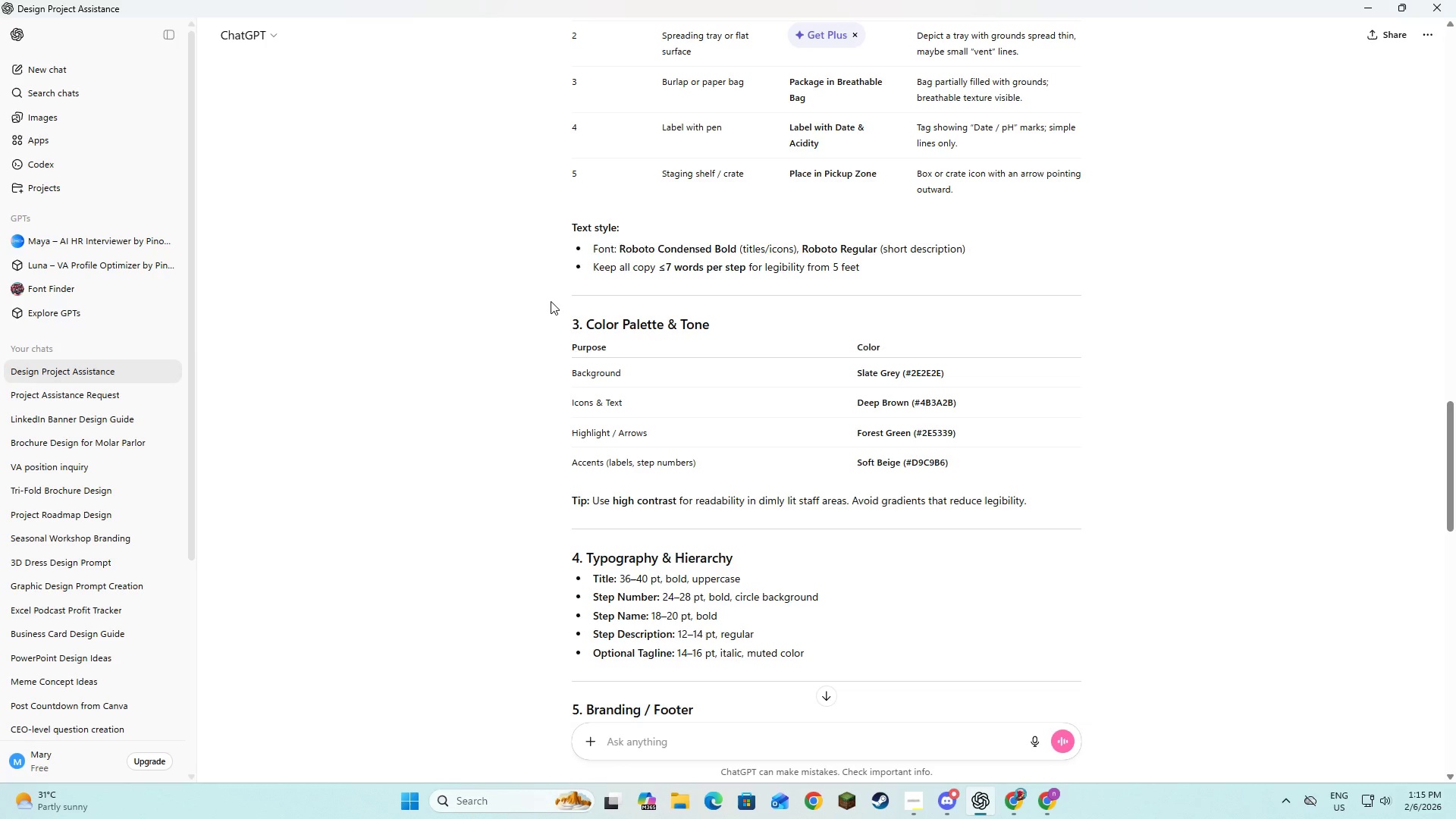 
key(Alt+AltLeft)
 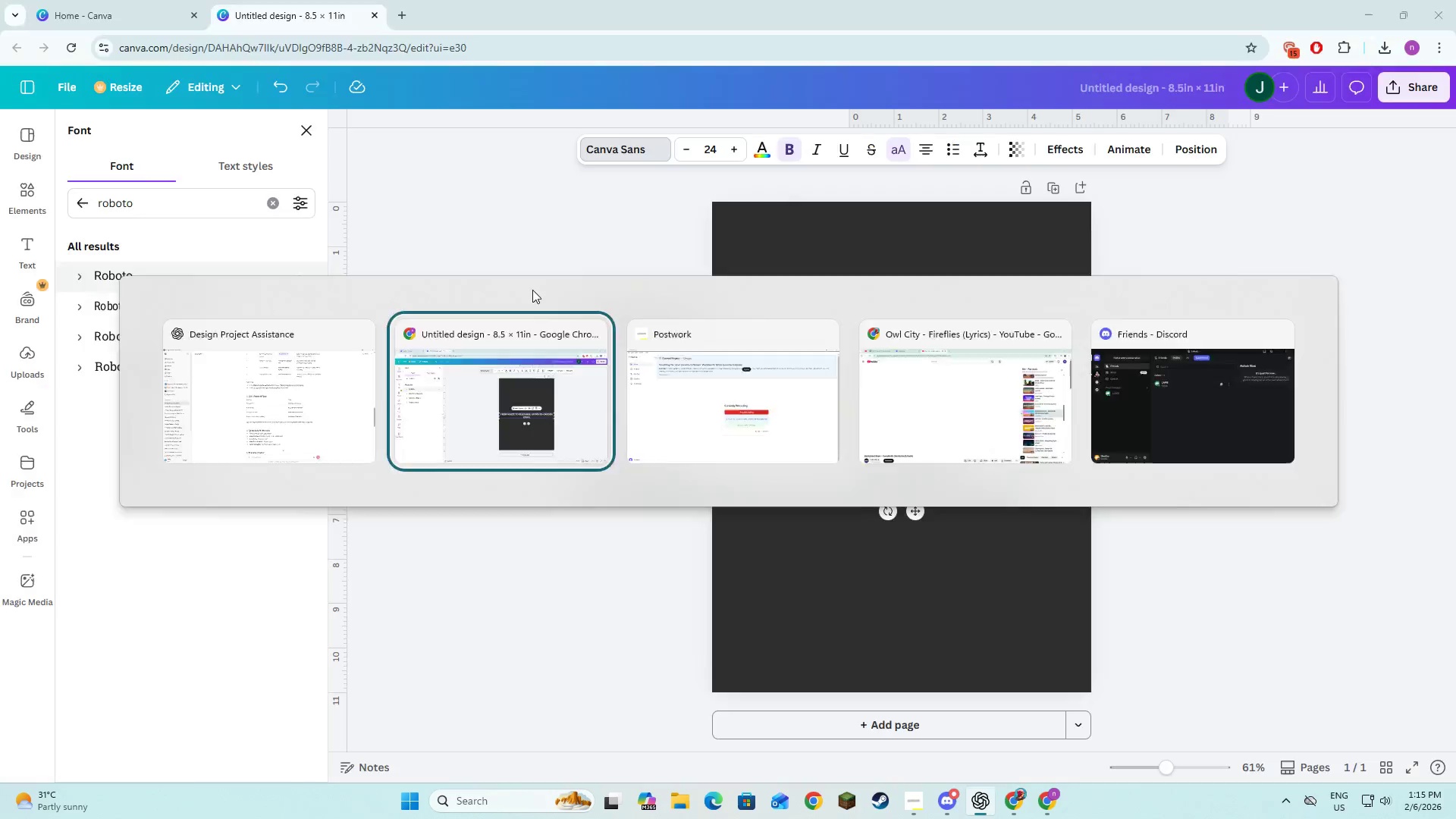 
key(Alt+Tab)
 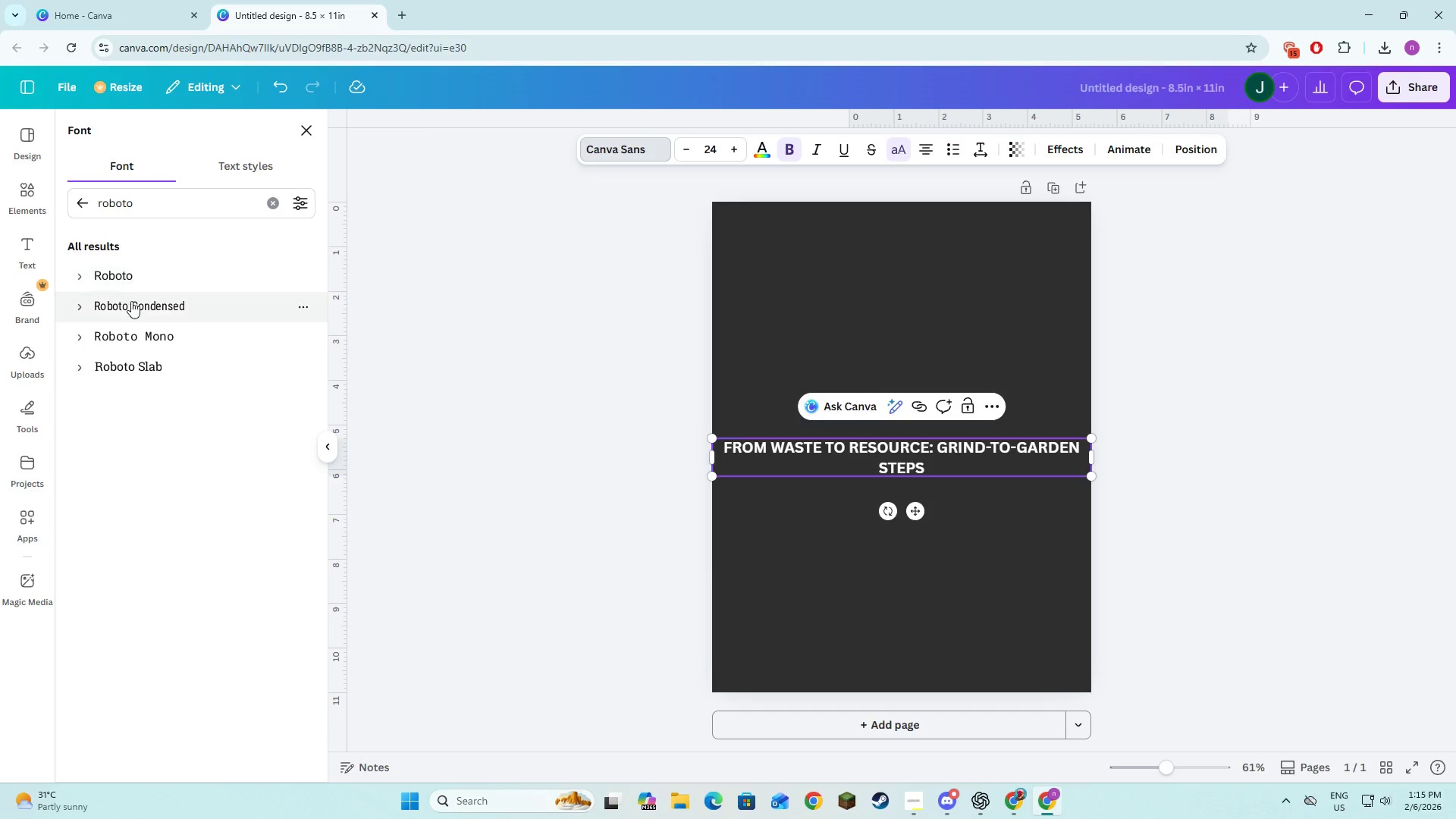 
left_click([133, 303])
 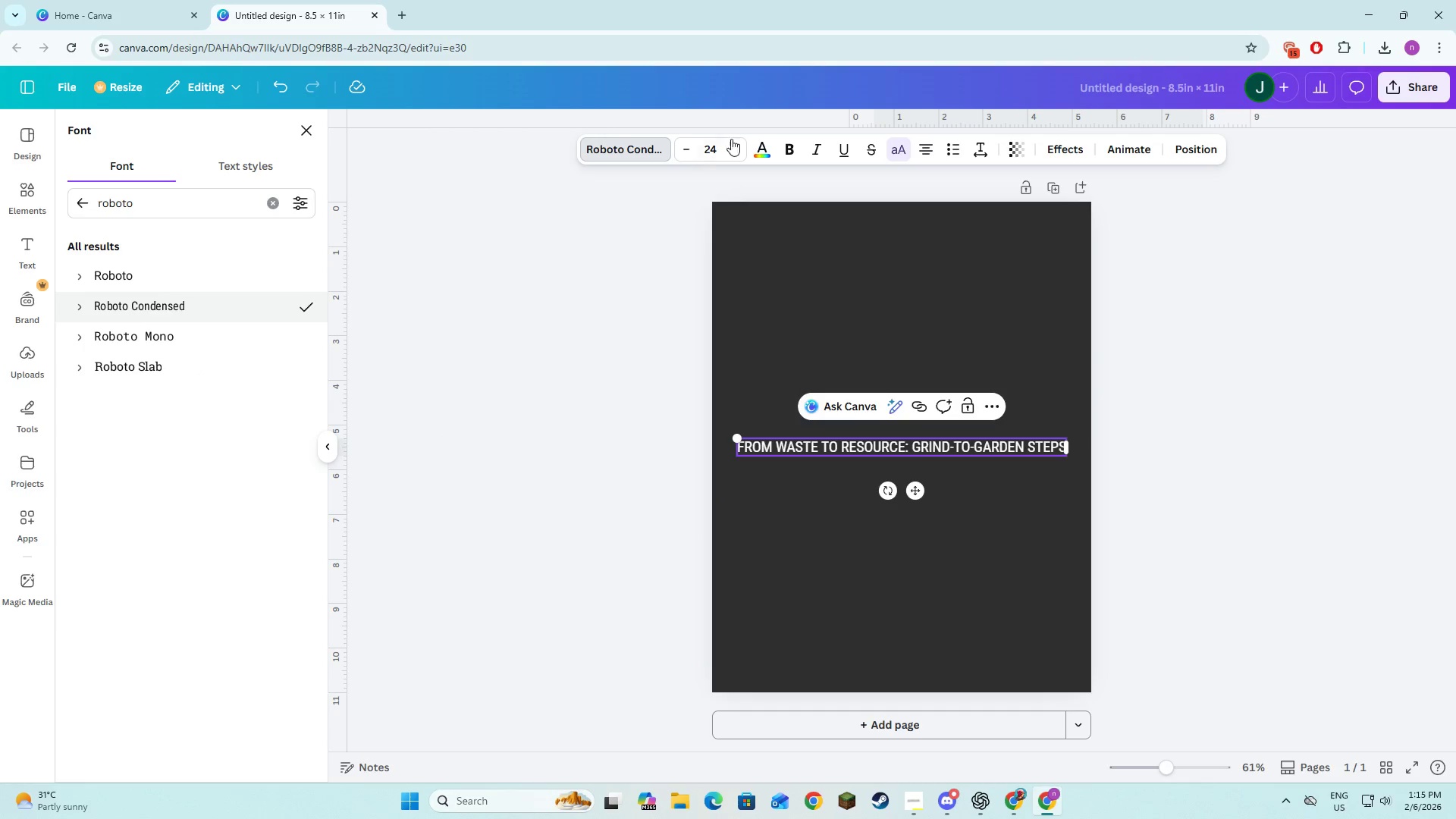 
left_click([783, 149])
 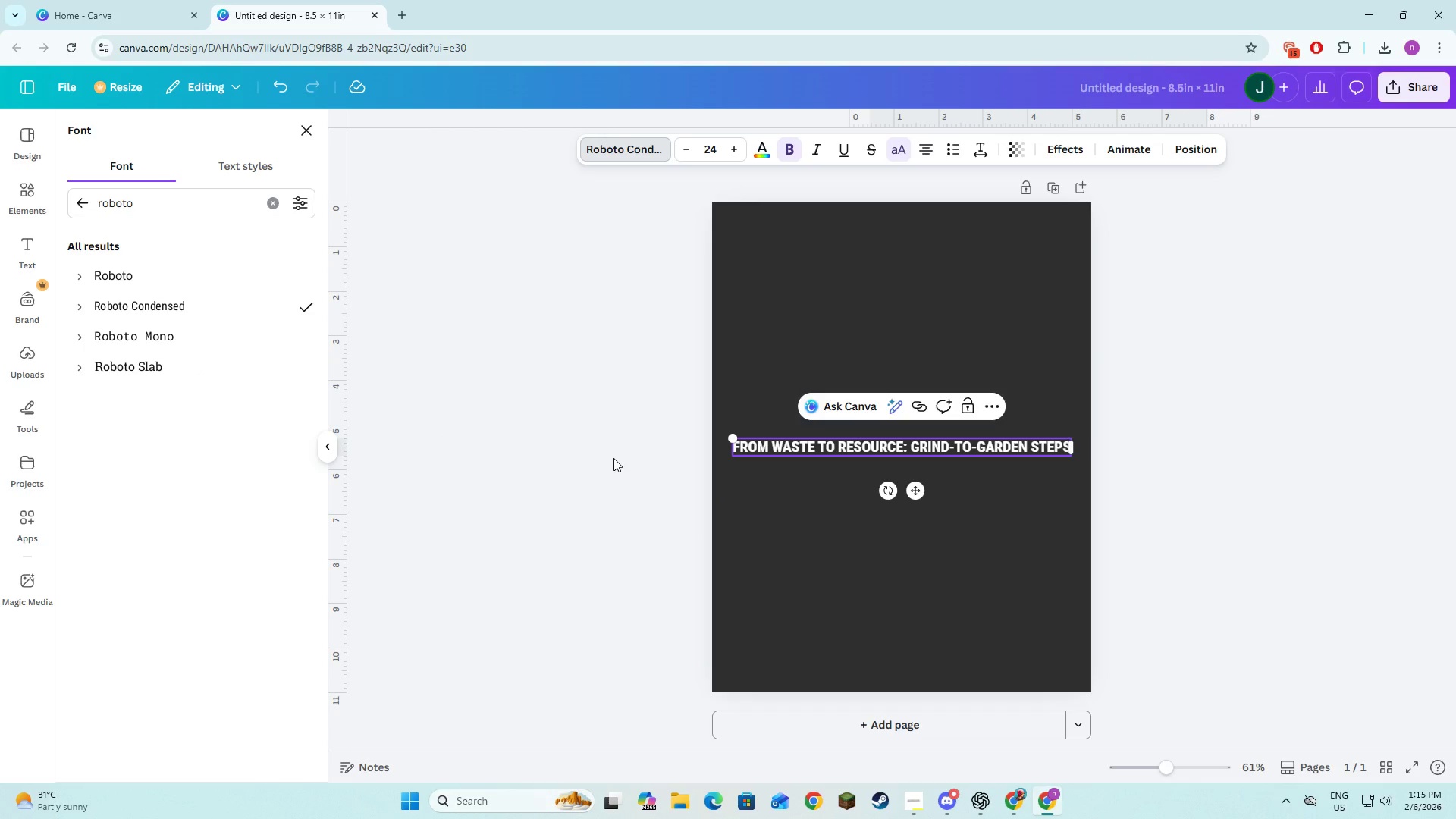 
left_click([613, 458])
 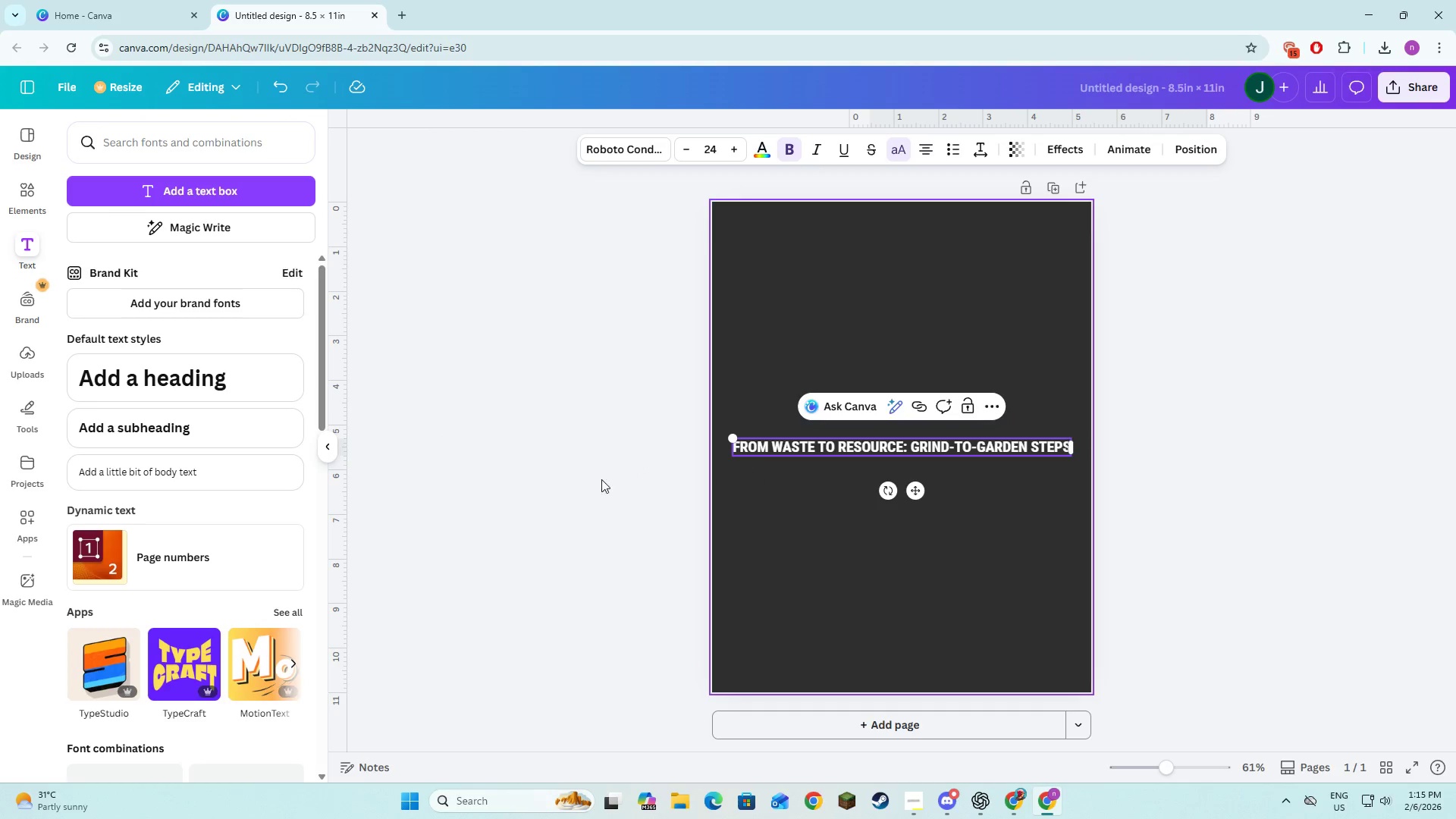 
left_click_drag(start_coordinate=[532, 492], to_coordinate=[535, 488])
 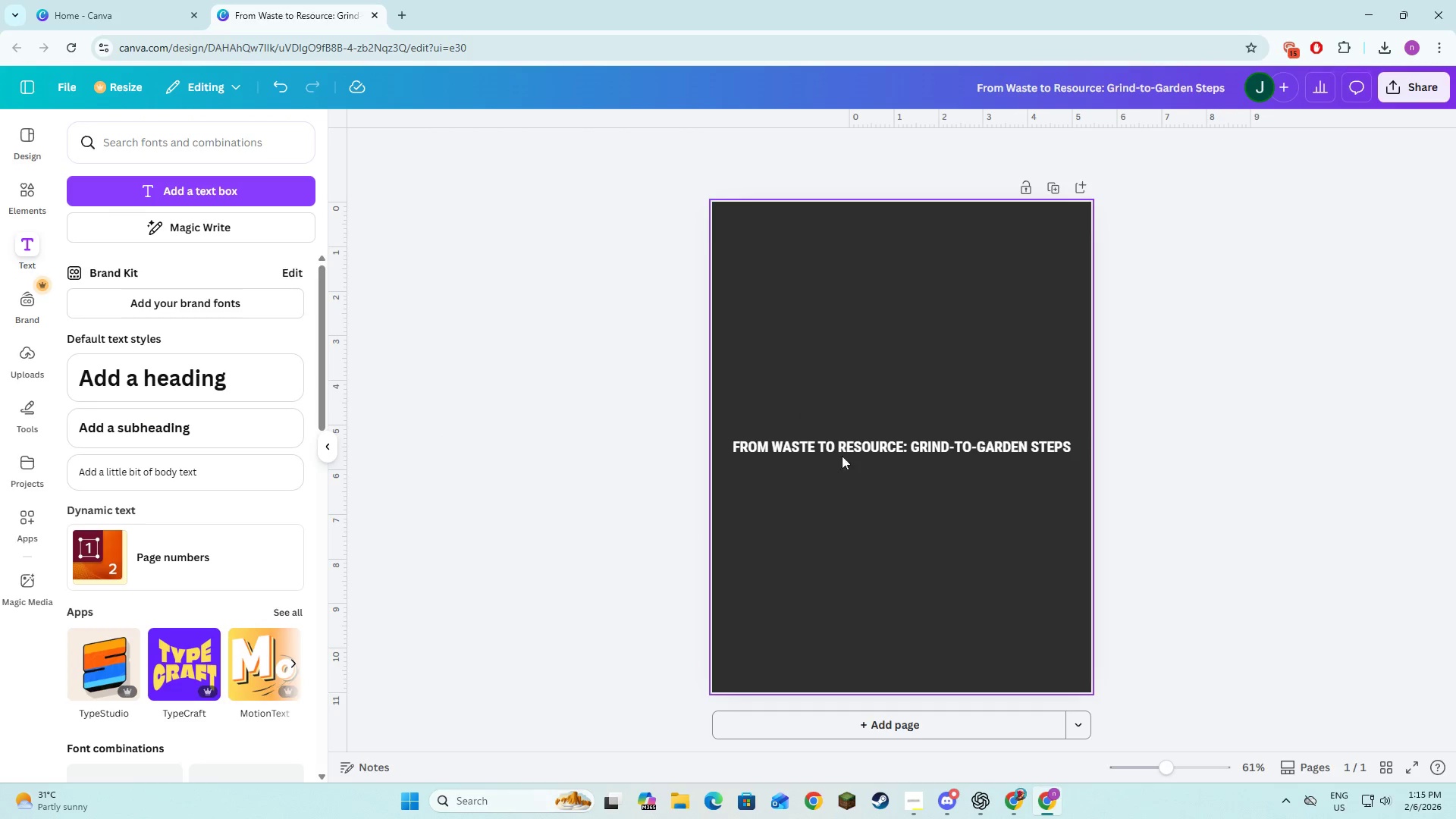 
left_click([846, 450])
 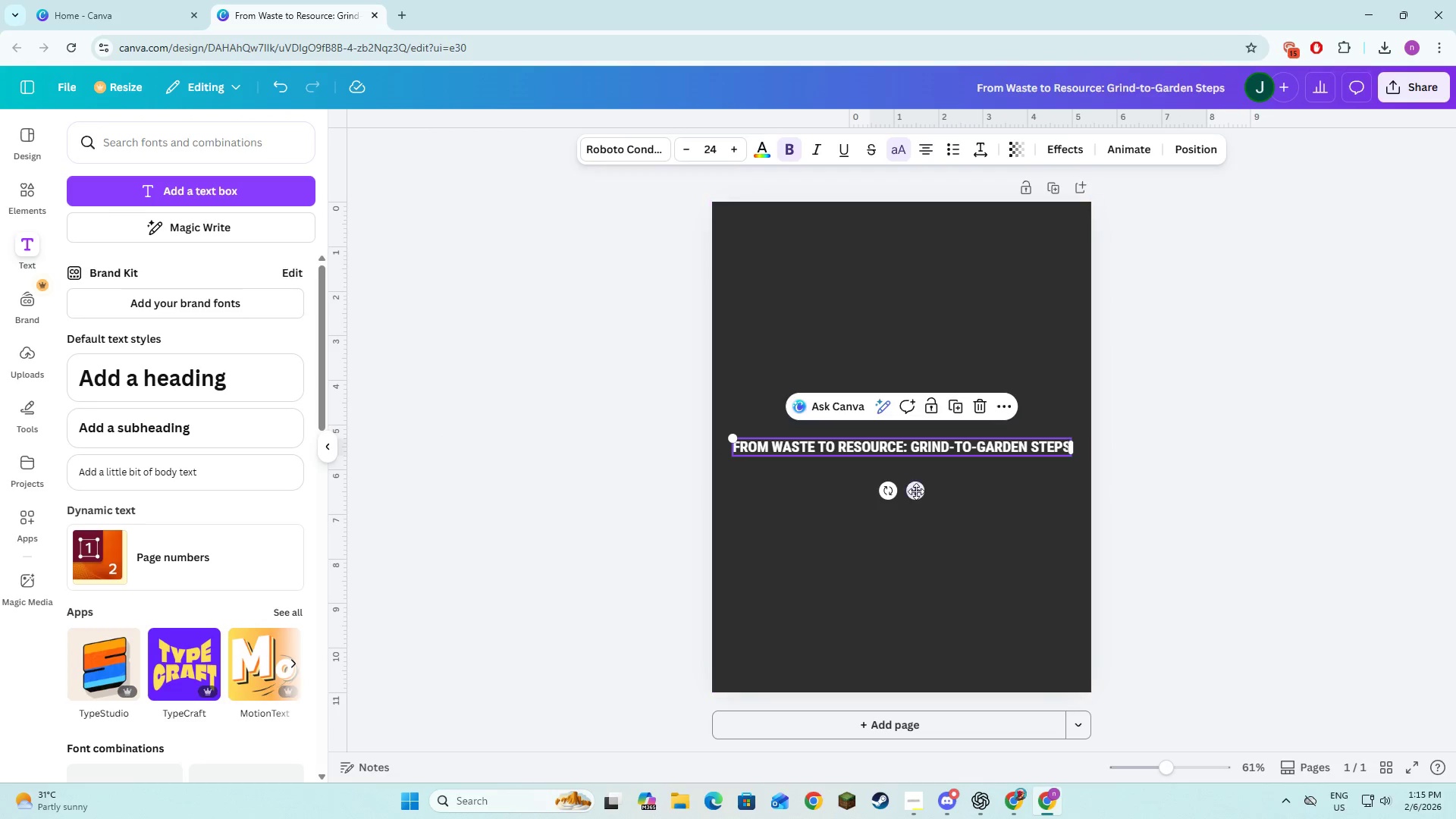 
left_click_drag(start_coordinate=[916, 491], to_coordinate=[918, 310])
 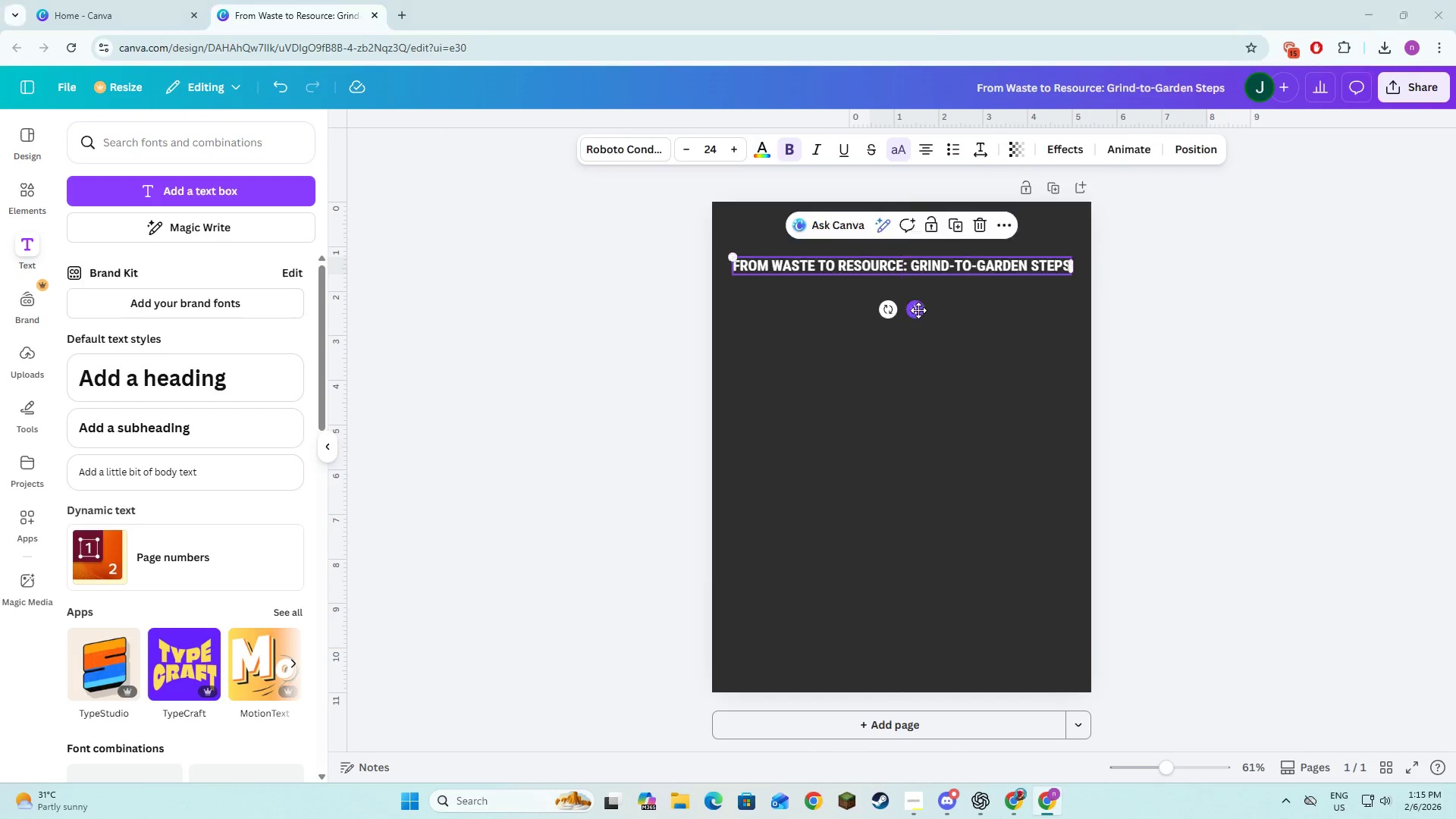 
key(Alt+AltLeft)
 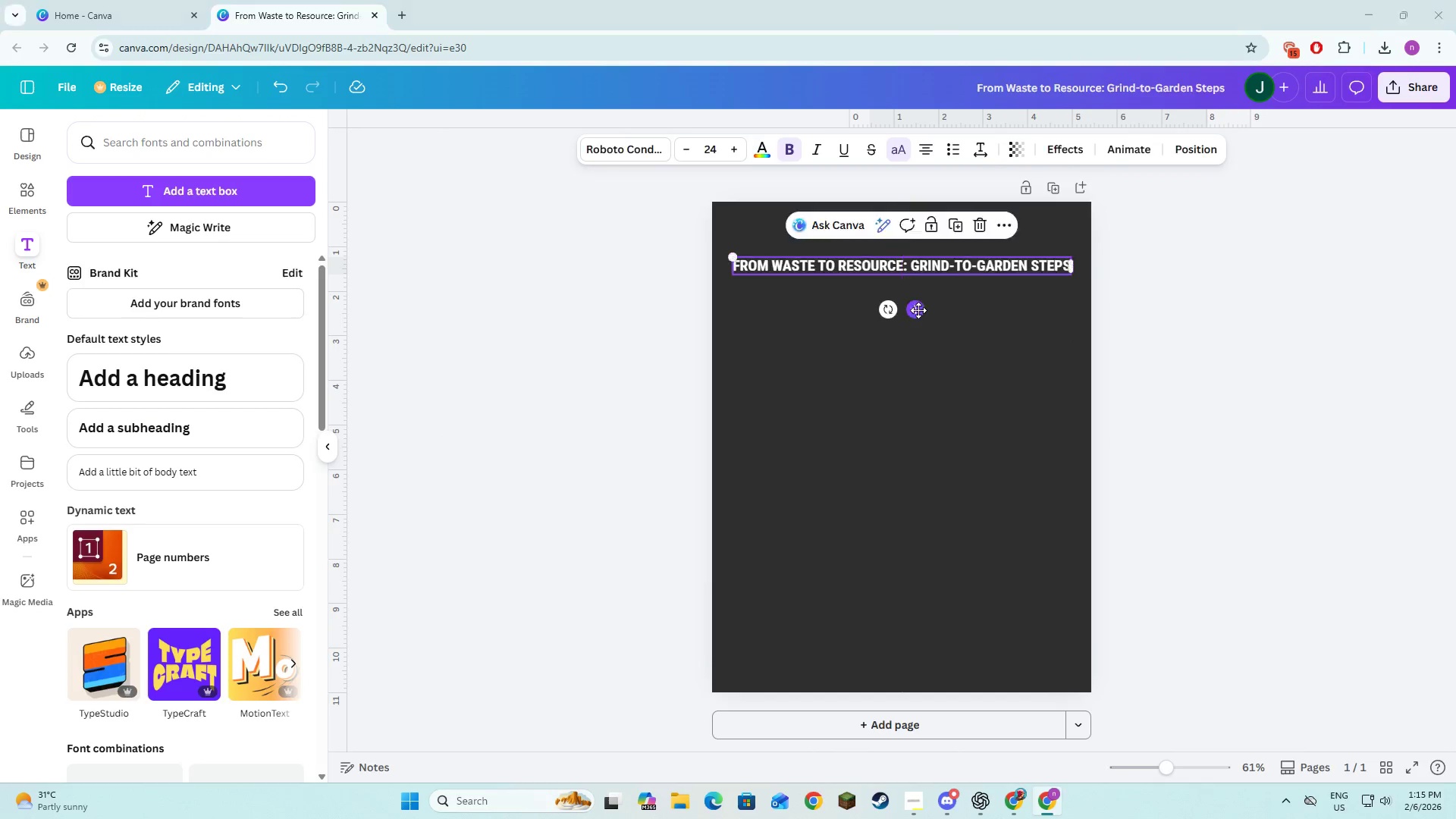 
key(Alt+Tab)
 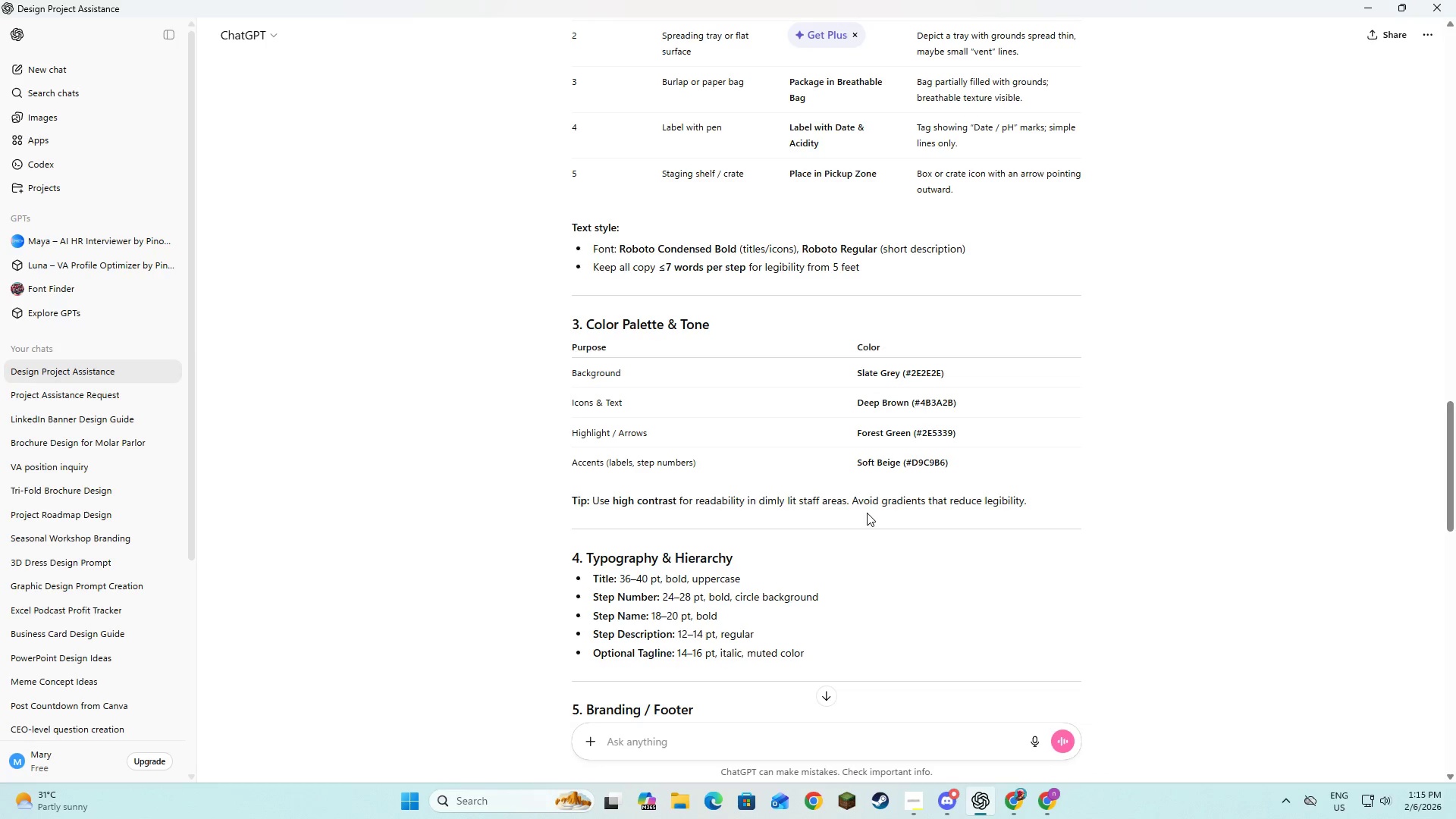 
key(Alt+AltLeft)
 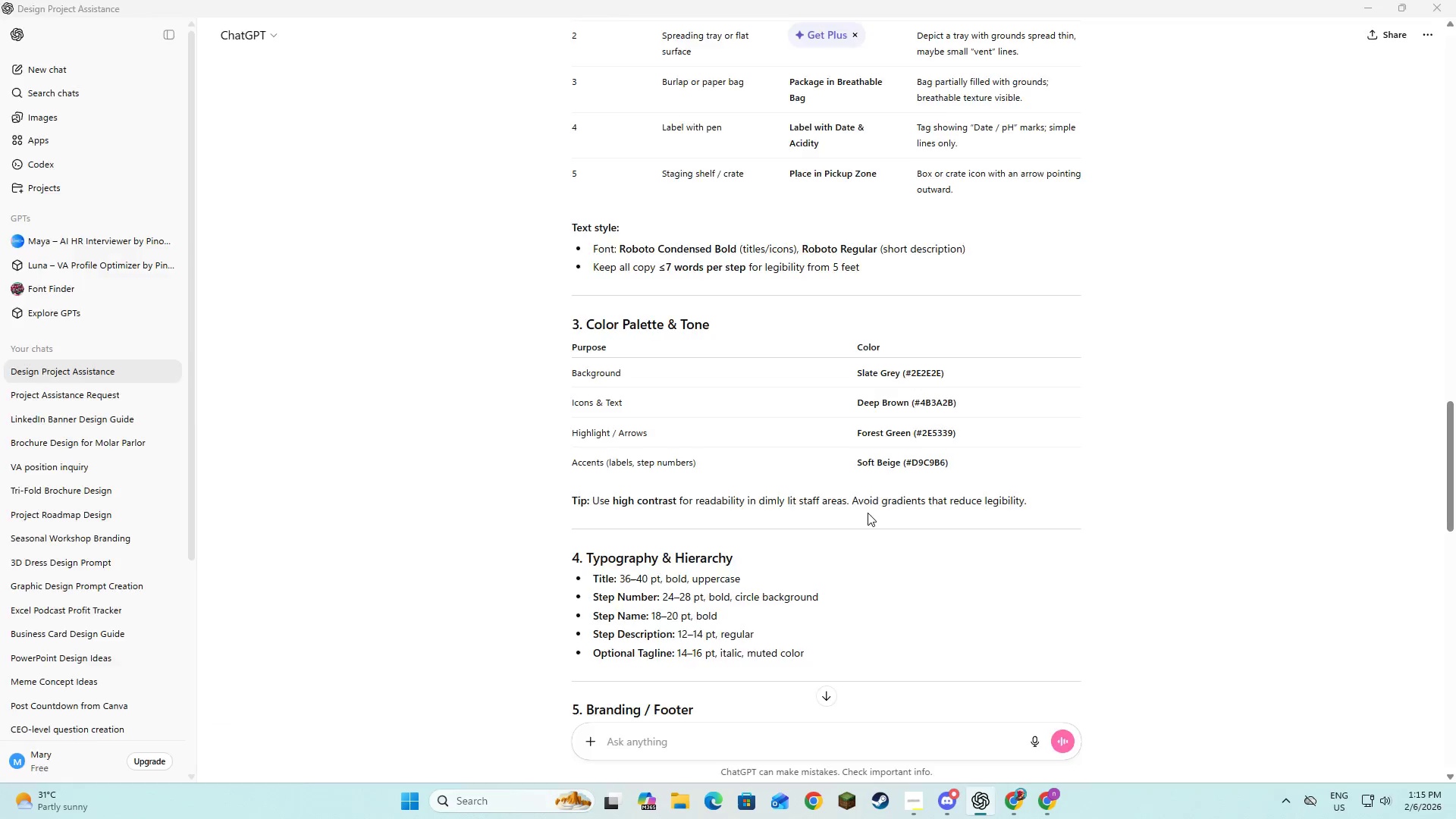 
key(Alt+Tab)
 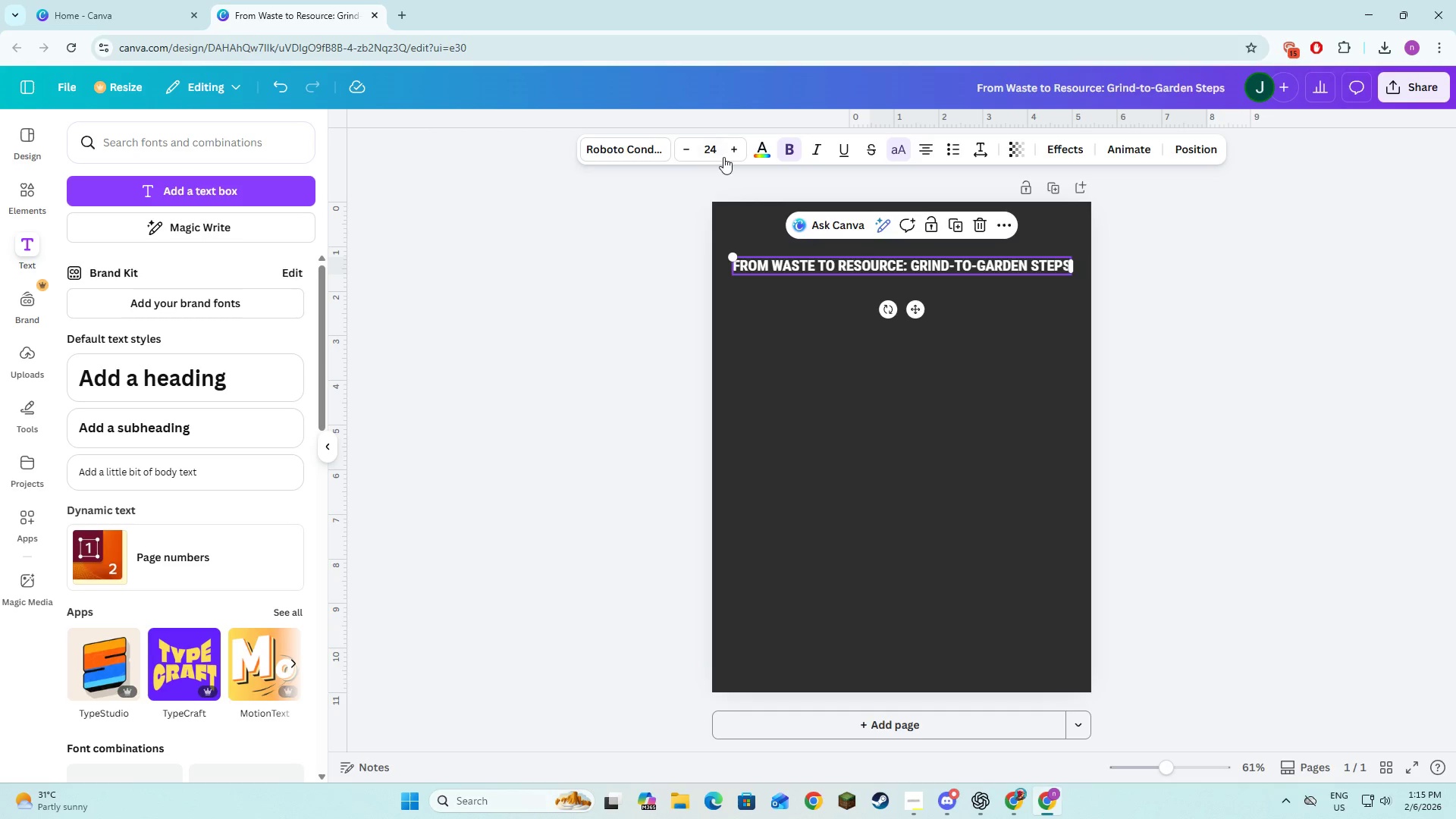 
left_click([720, 157])
 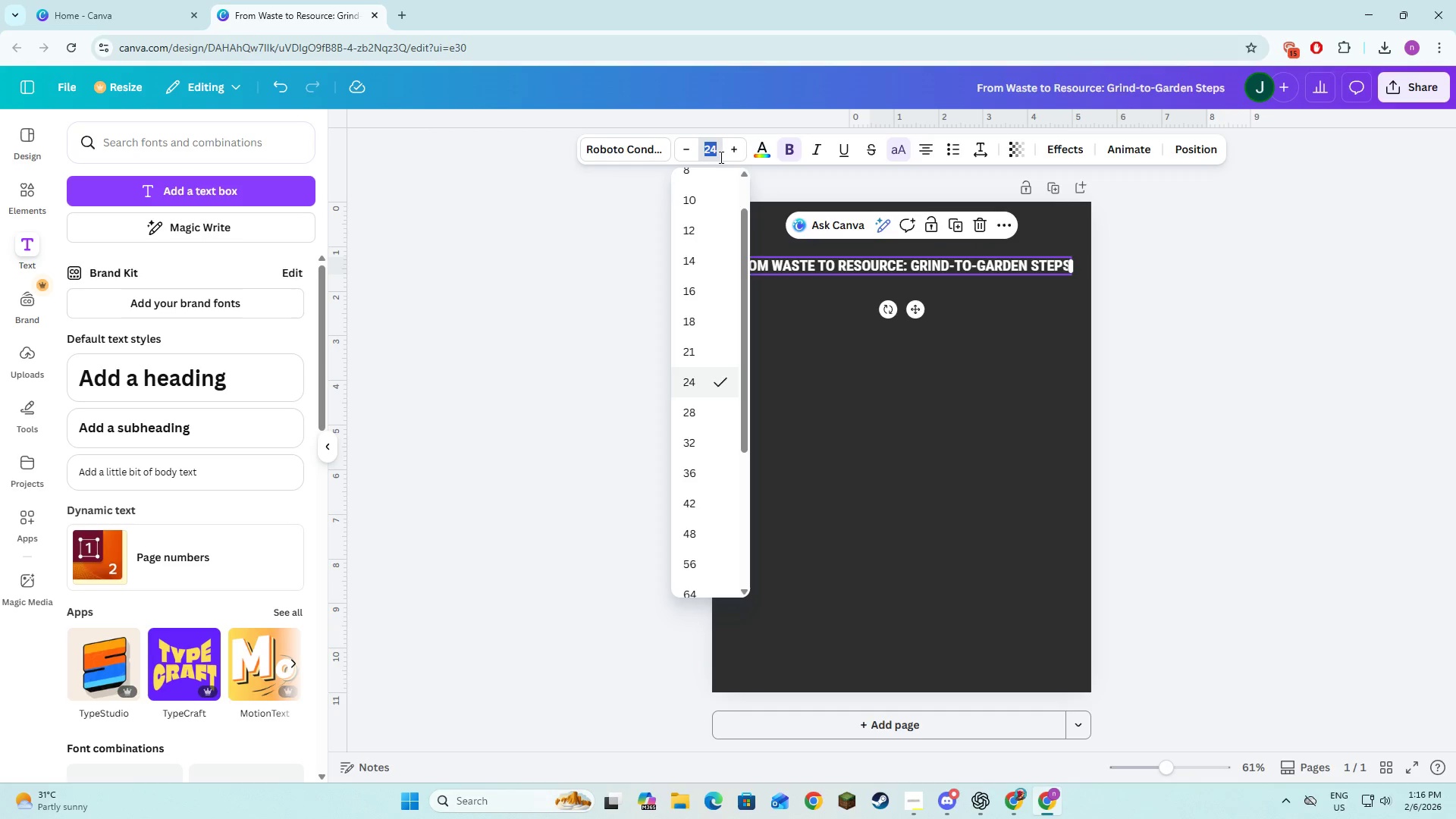 
type(36)
 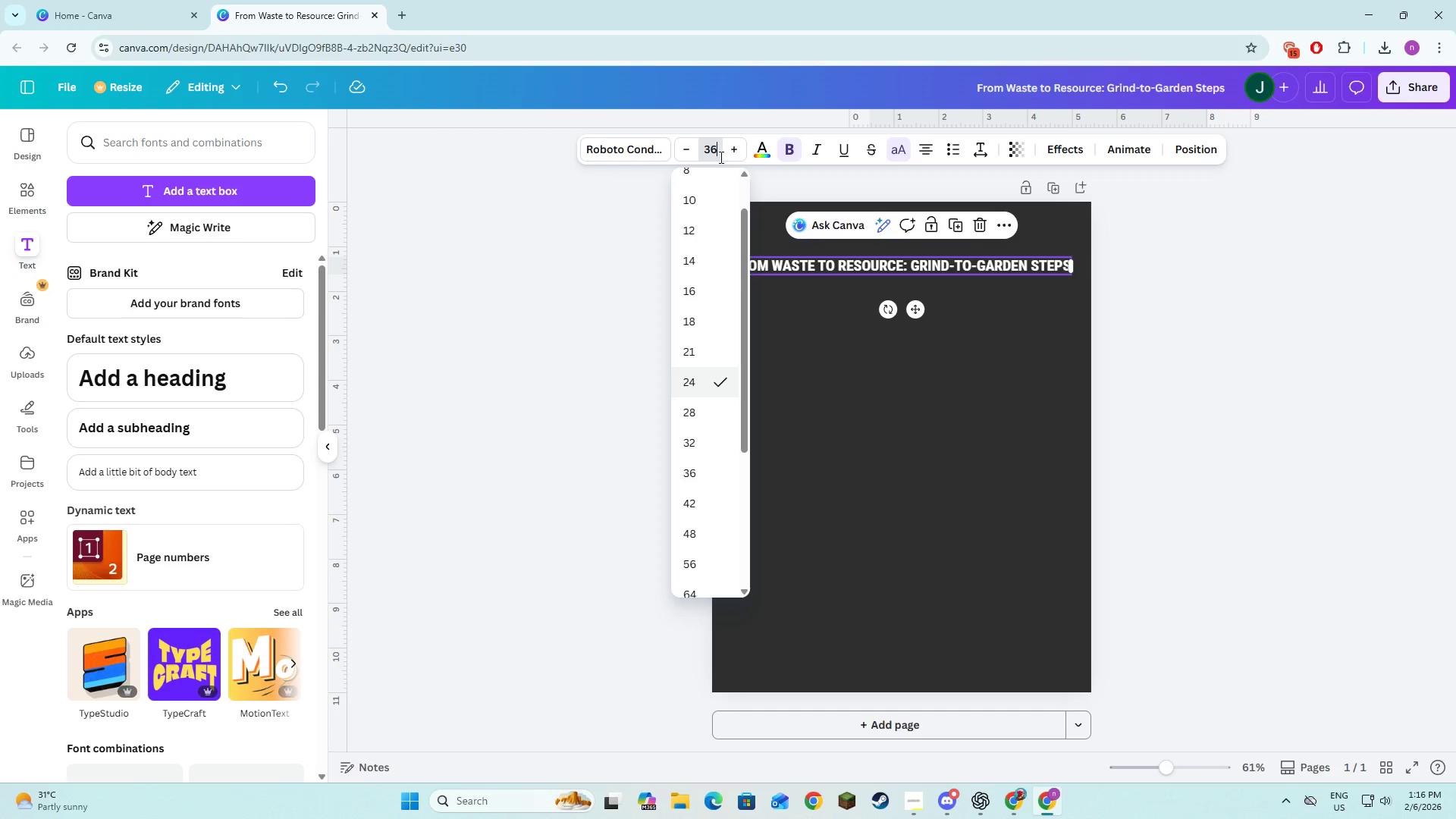 
key(Enter)
 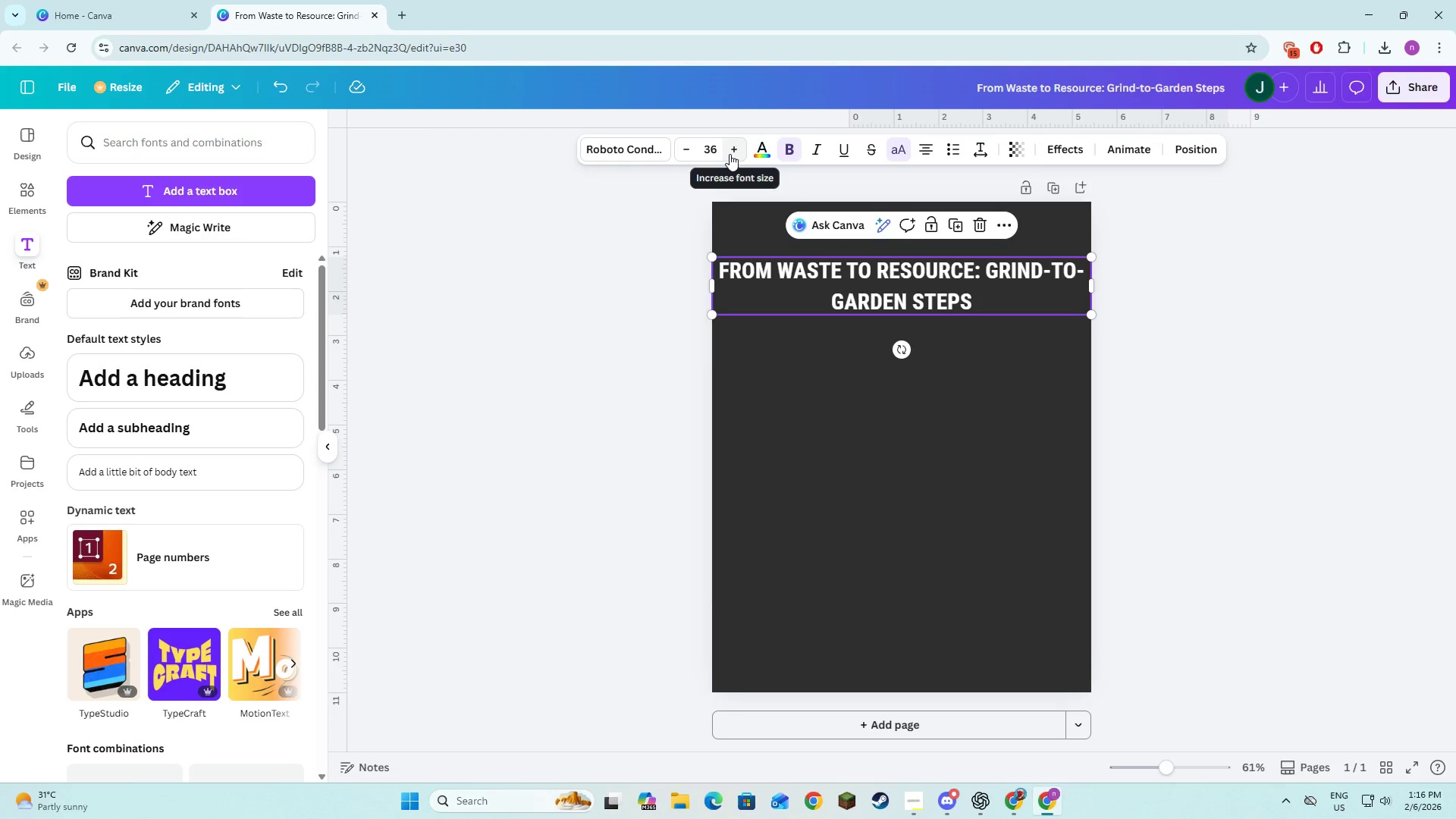 
double_click([730, 154])
 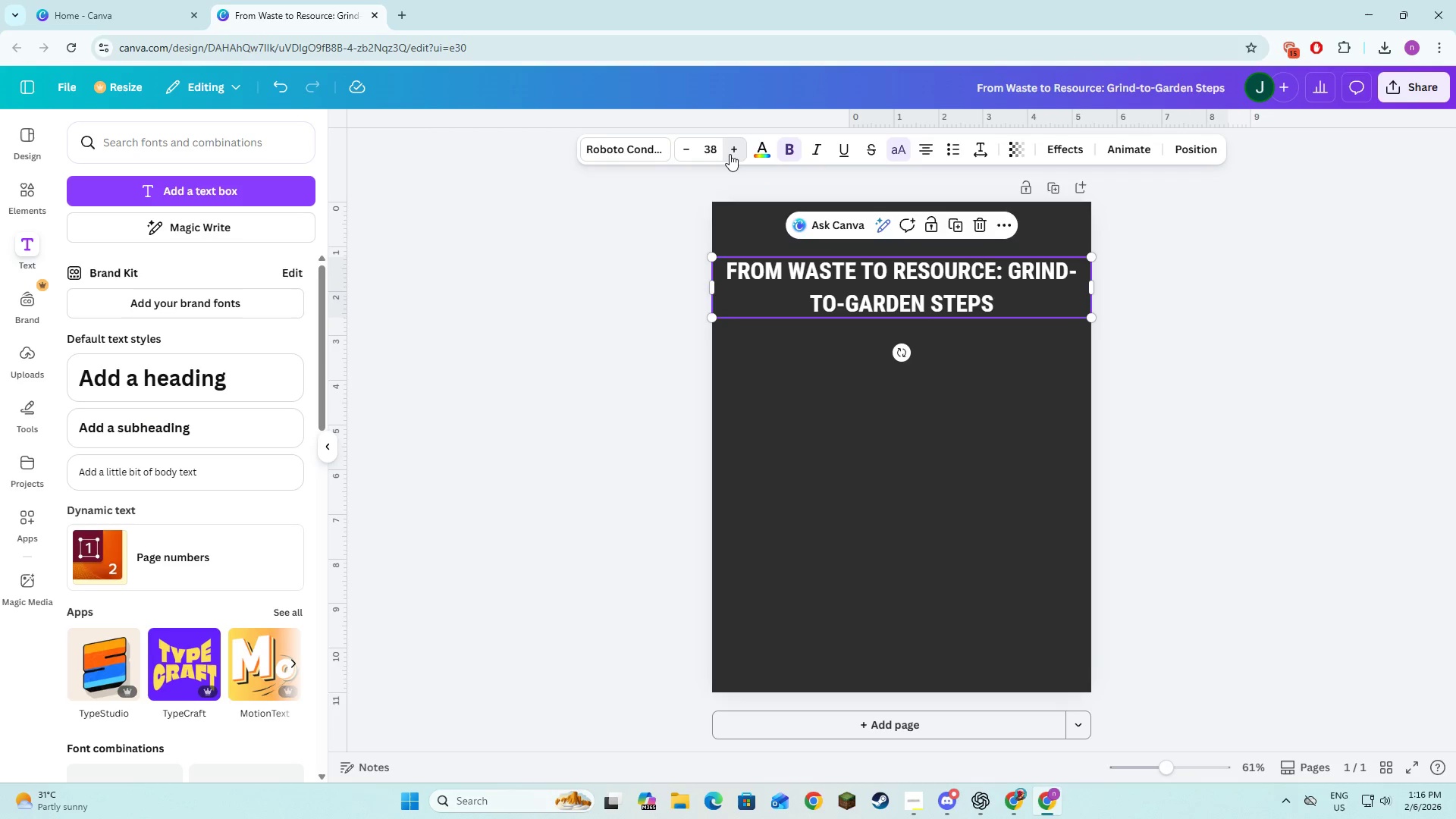 
triple_click([730, 154])